 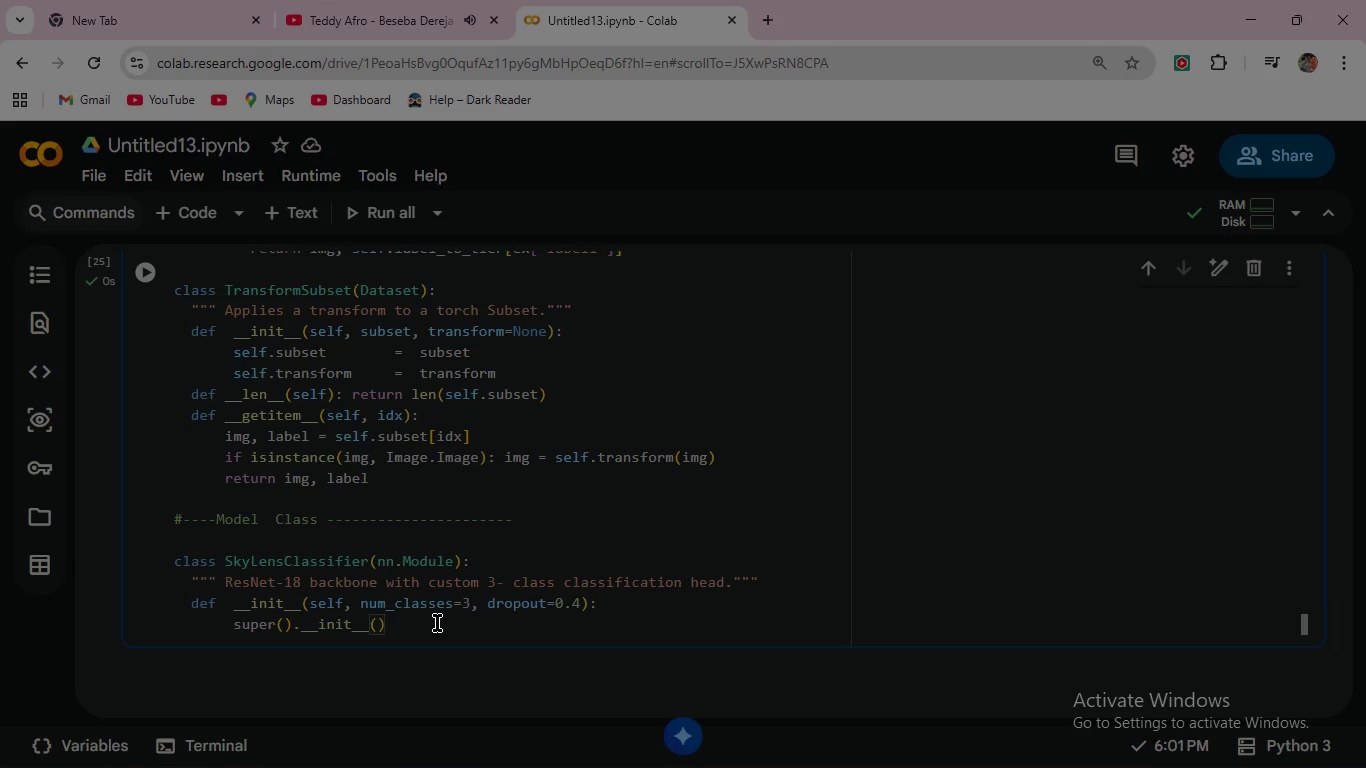 
left_click([437, 623])
 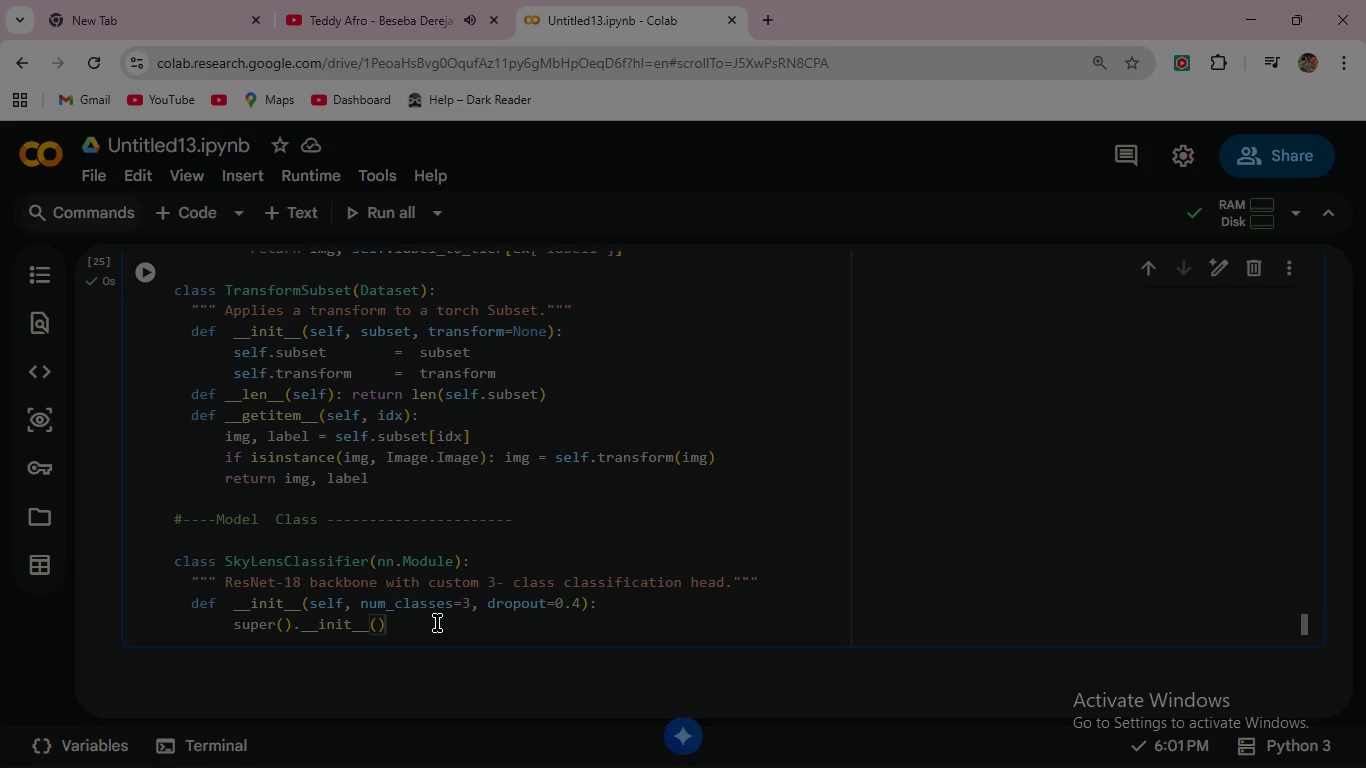 
key(Enter)
 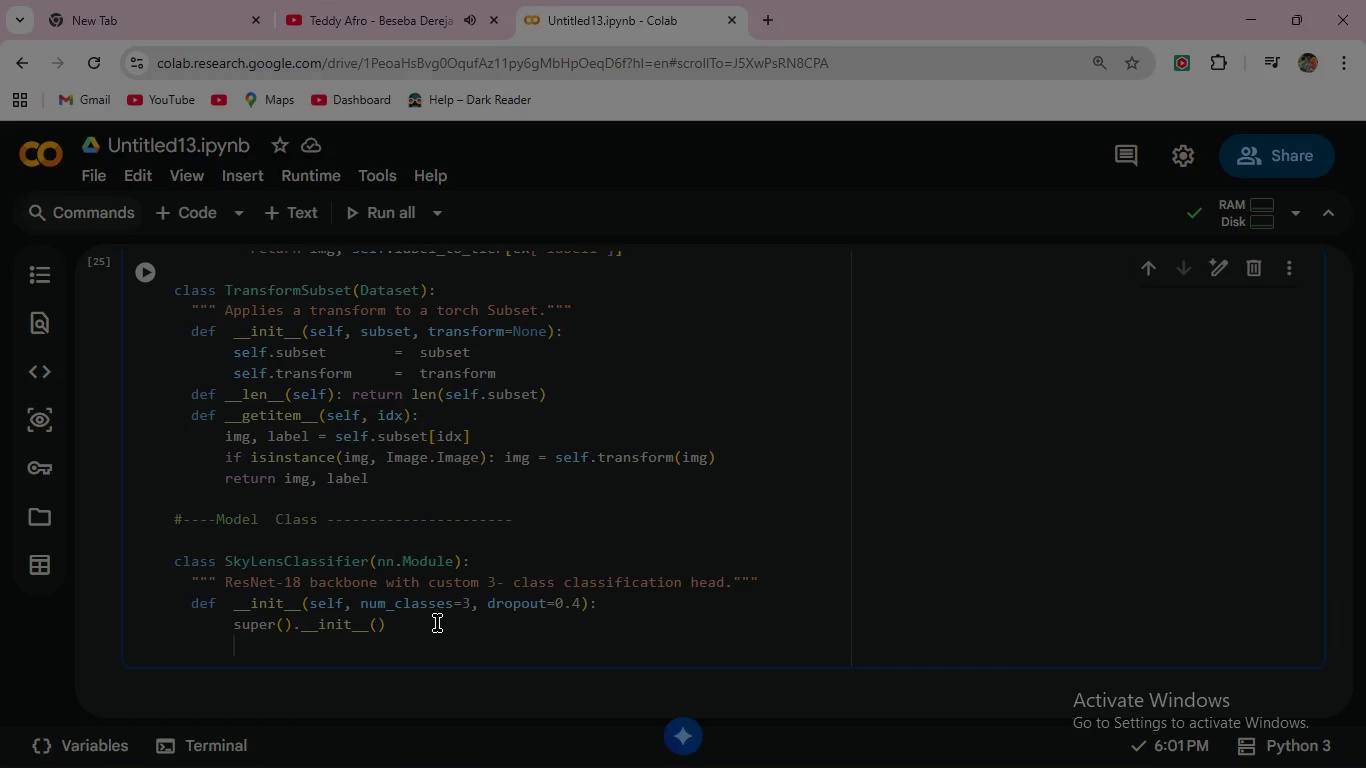 
type(backbone = models.re)
 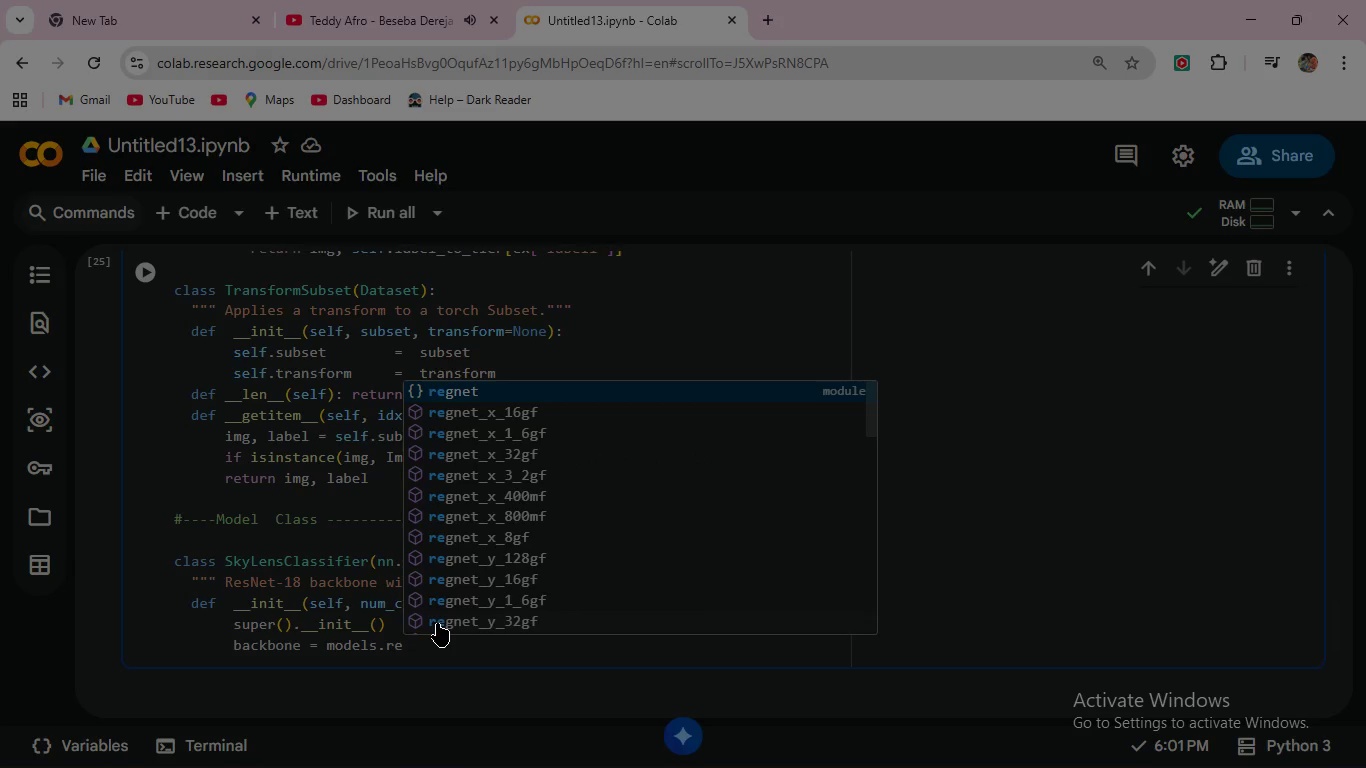 
wait(10.45)
 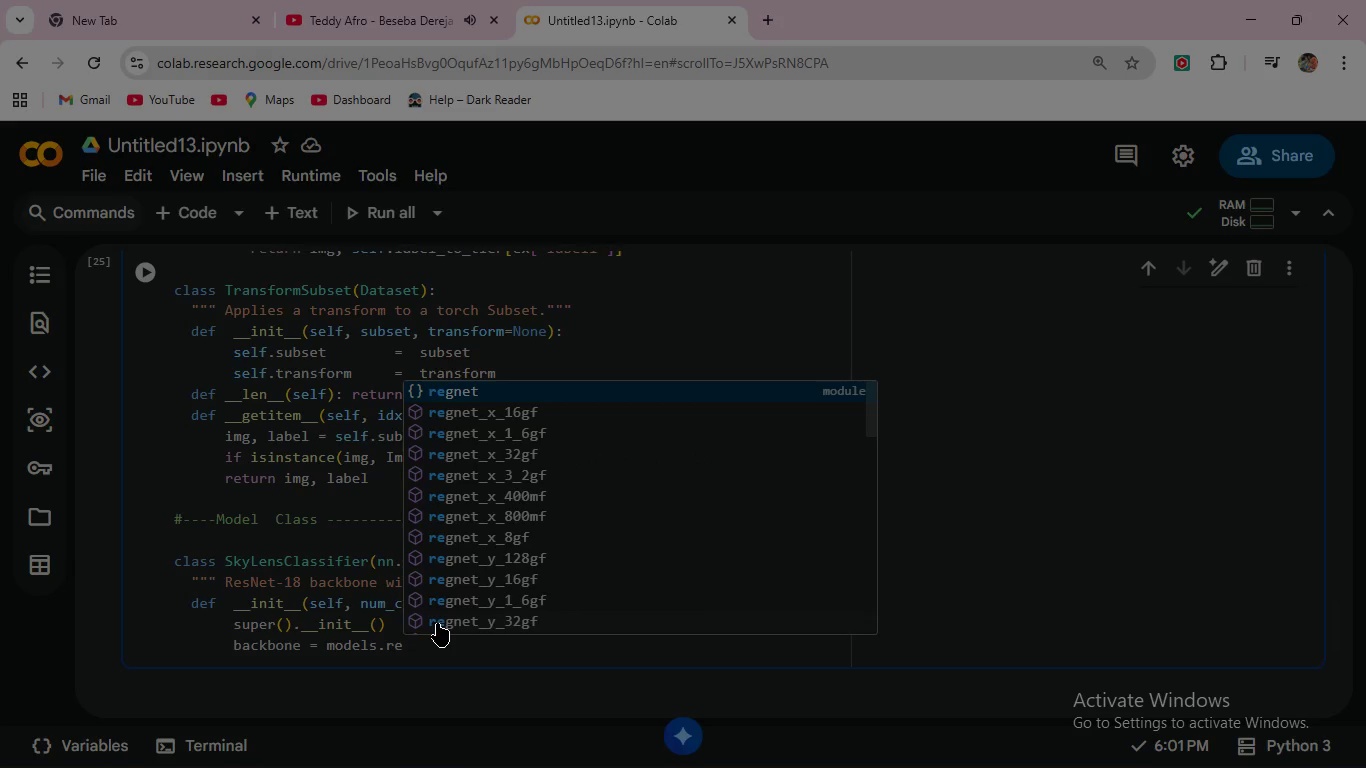 
type(snet18)
 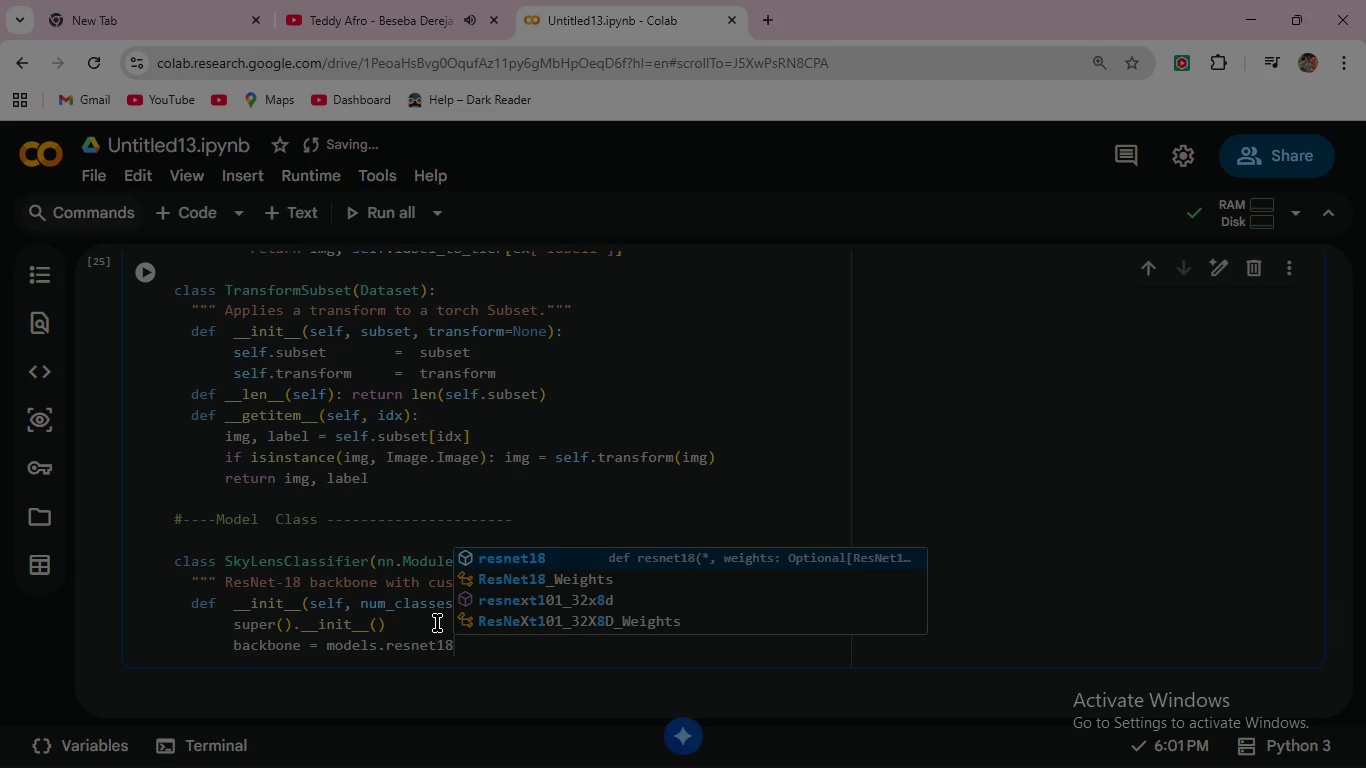 
type((weights=models.Res)
 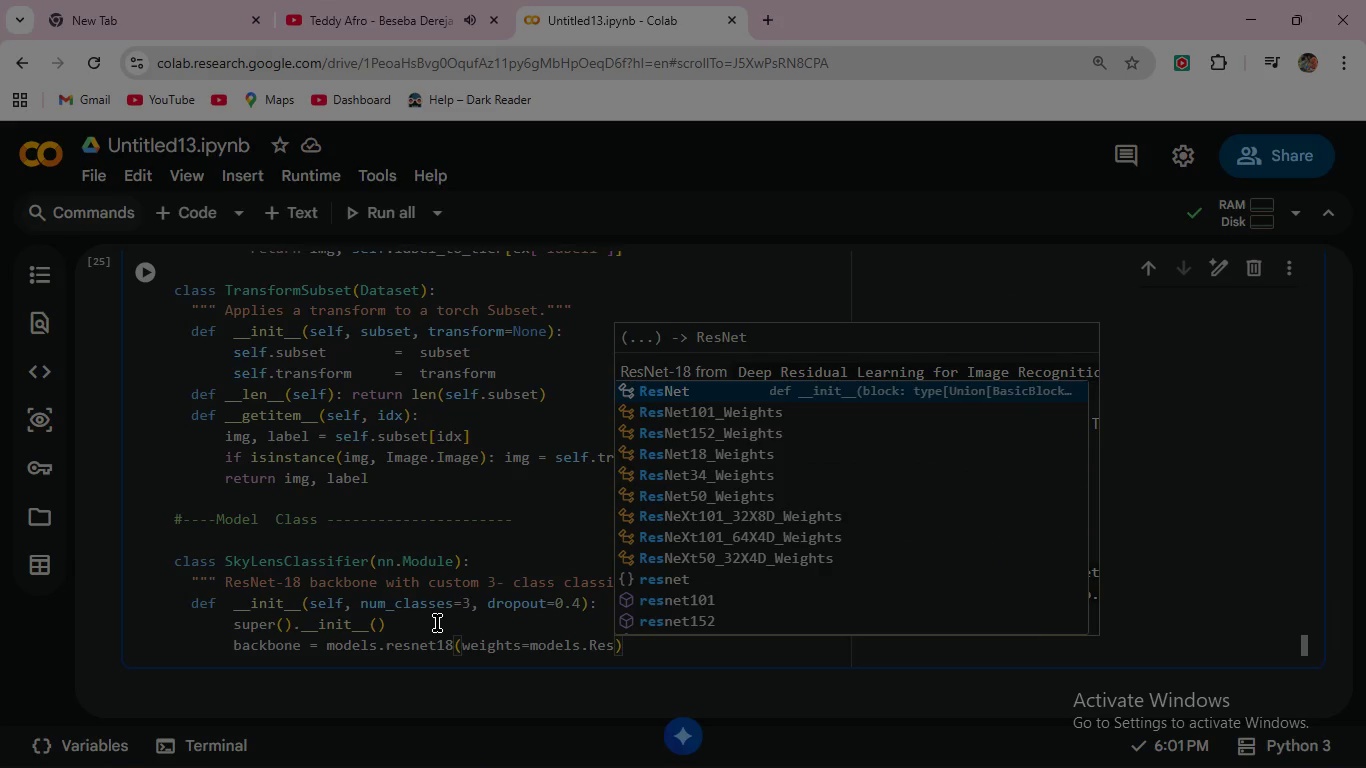 
hold_key(key=ShiftLeft, duration=1.2)
 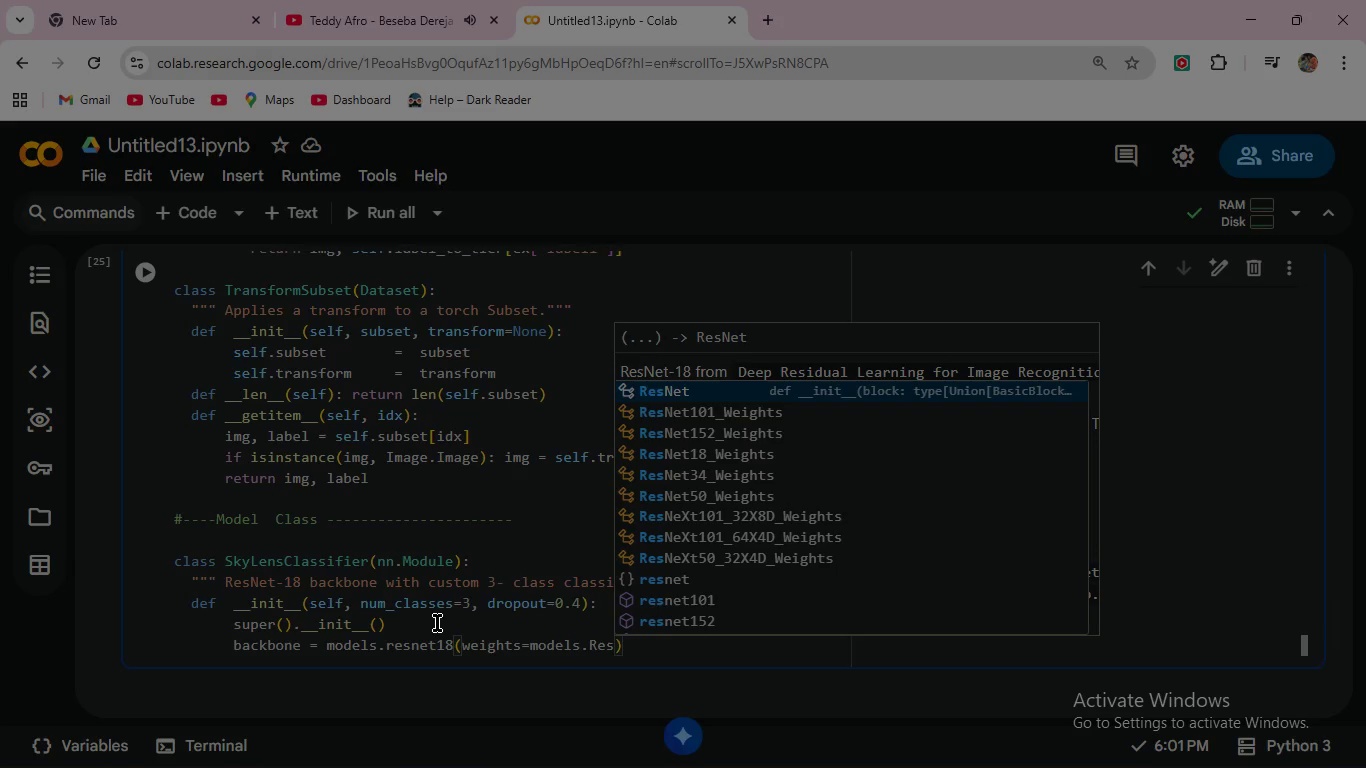 
key(Enter)
 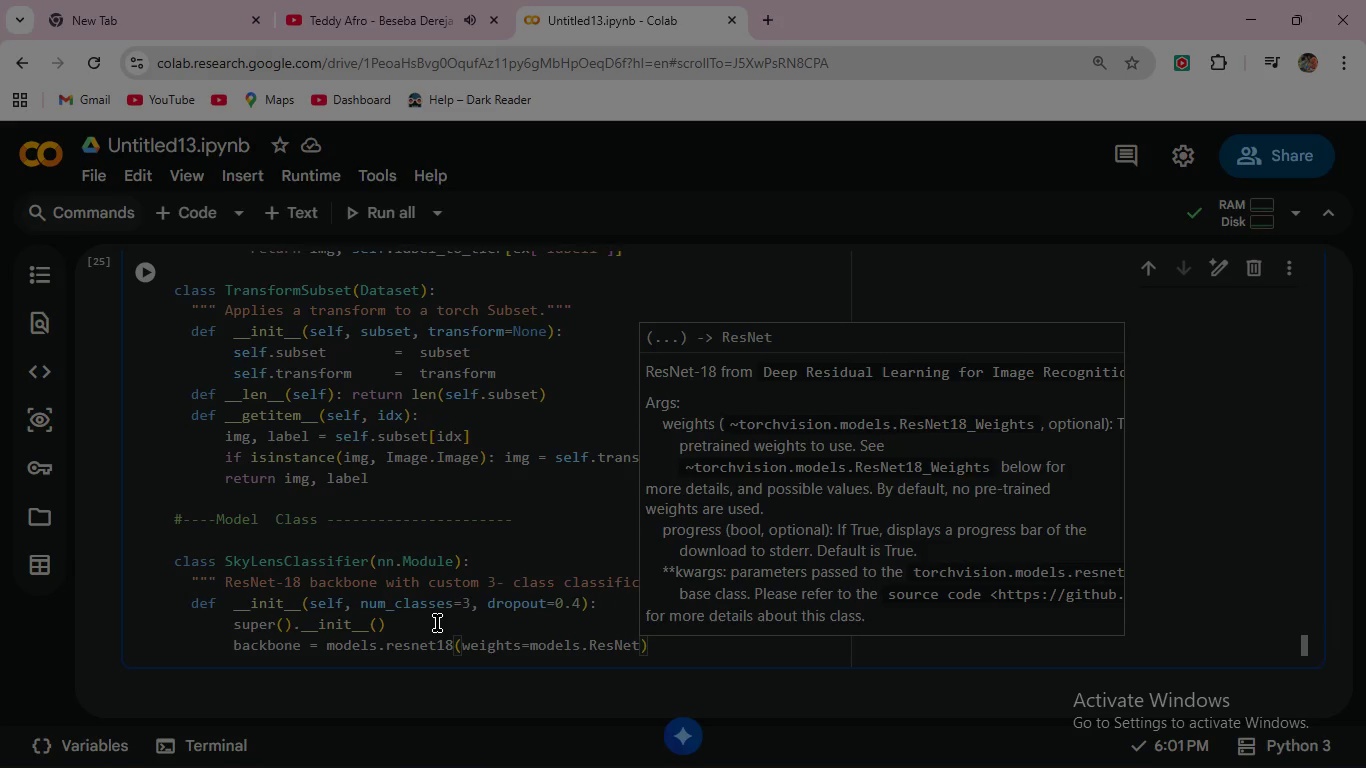 
type(18)
 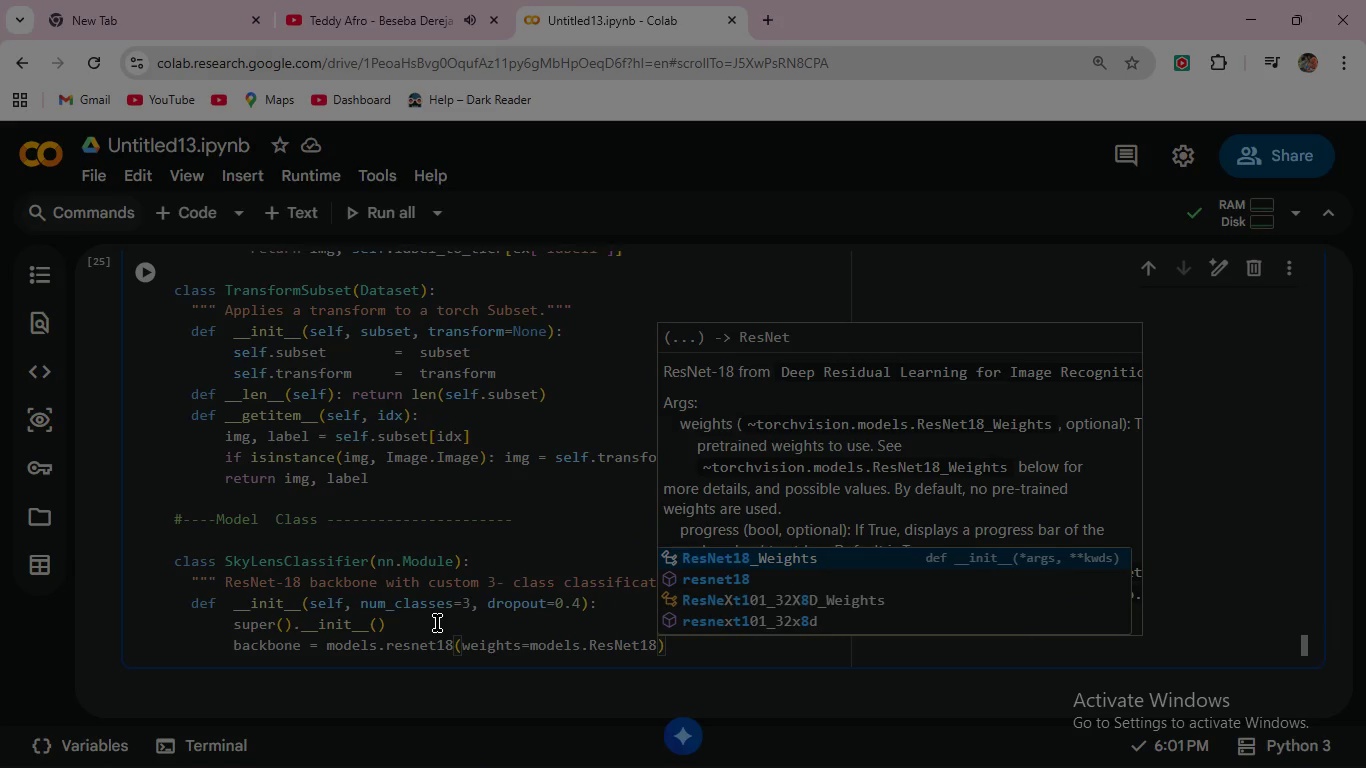 
key(Enter)
 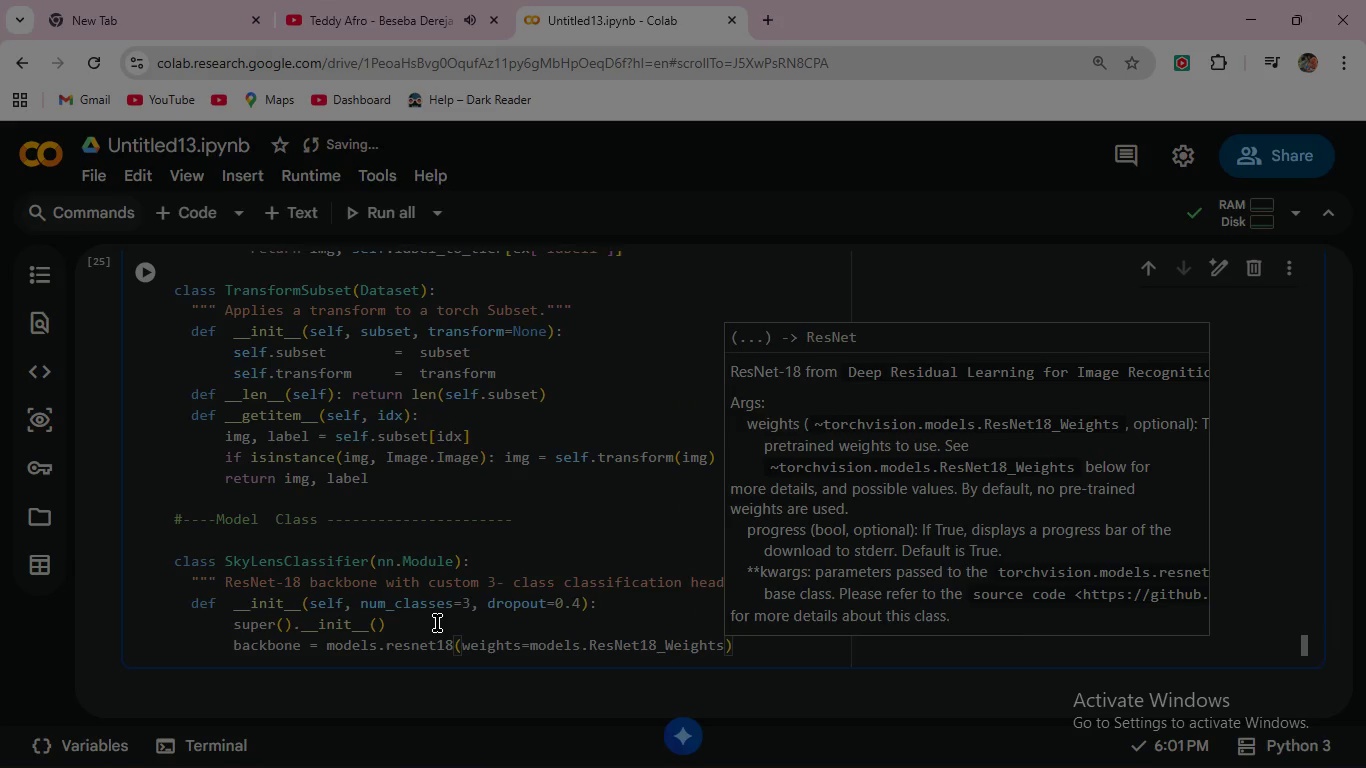 
key(Period)
 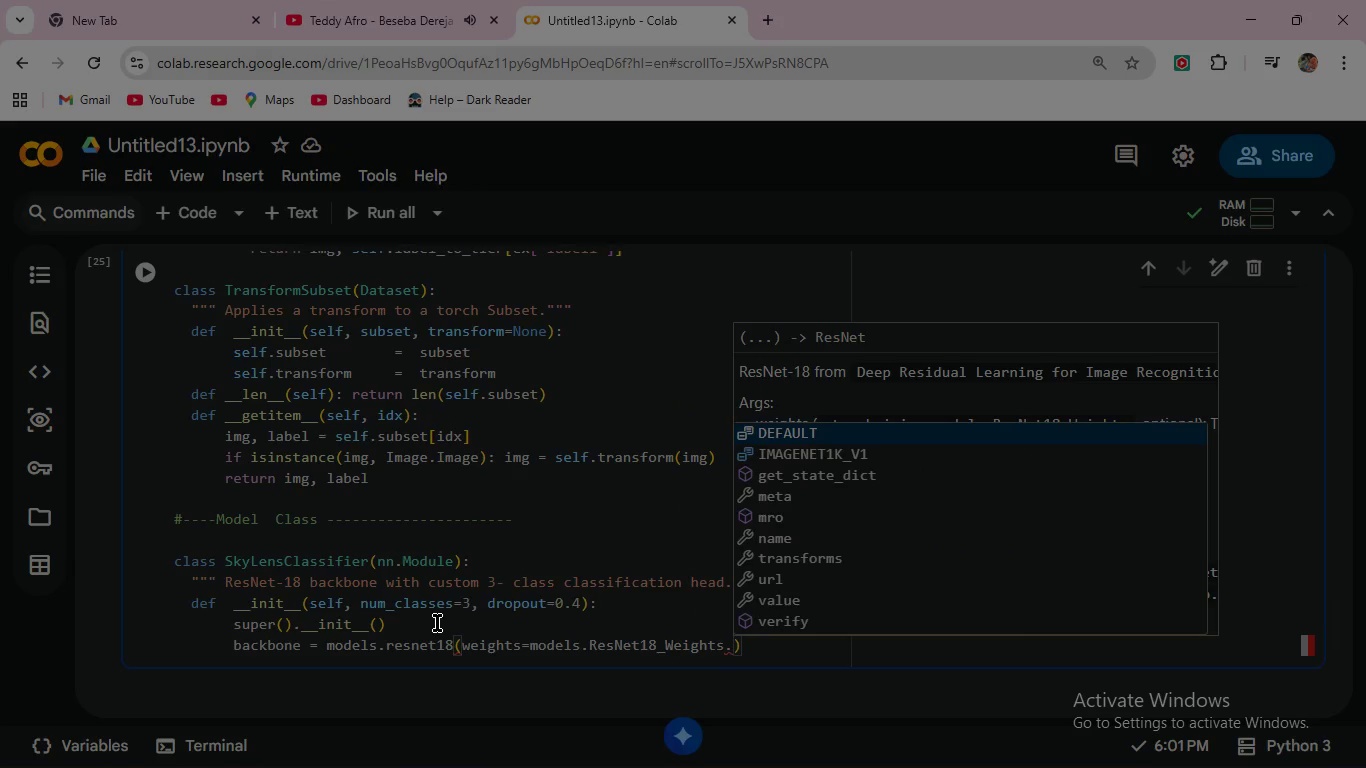 
key(ArrowDown)
 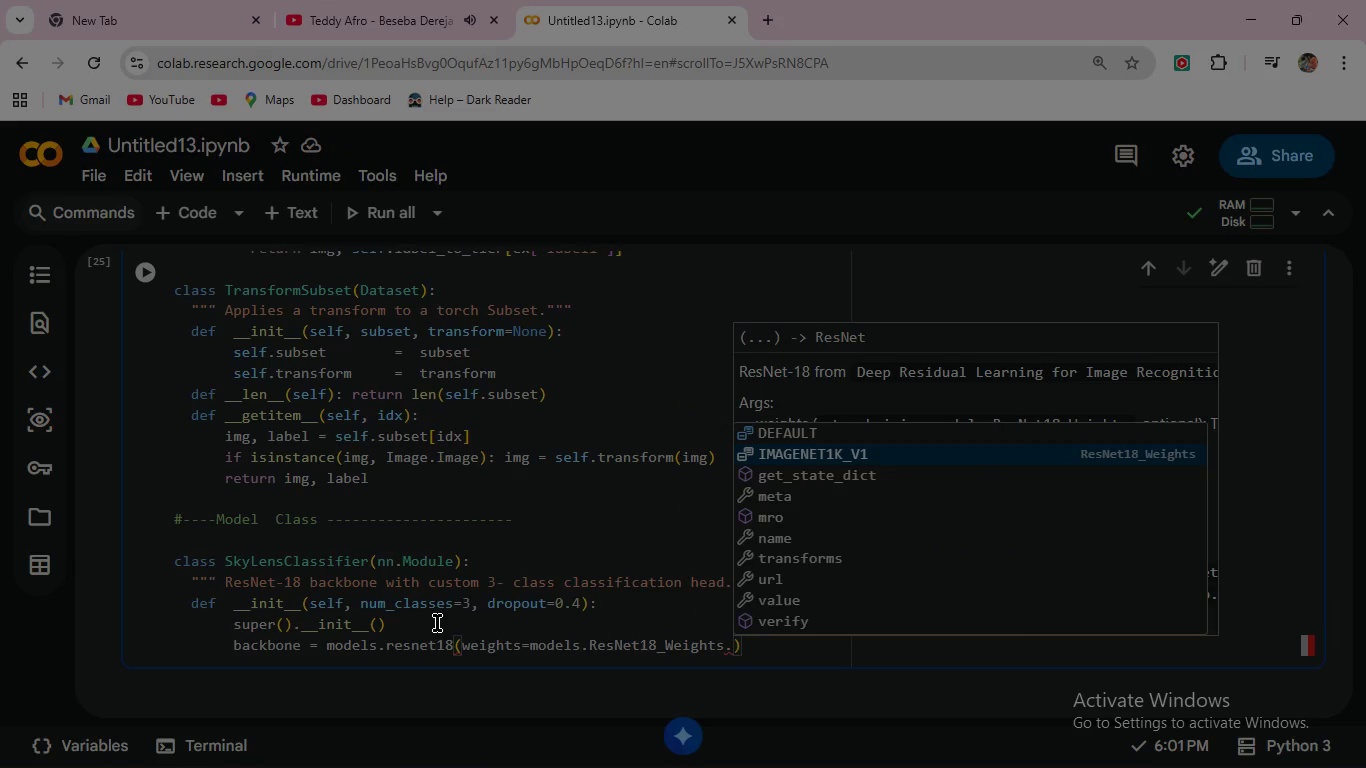 
key(Enter)
 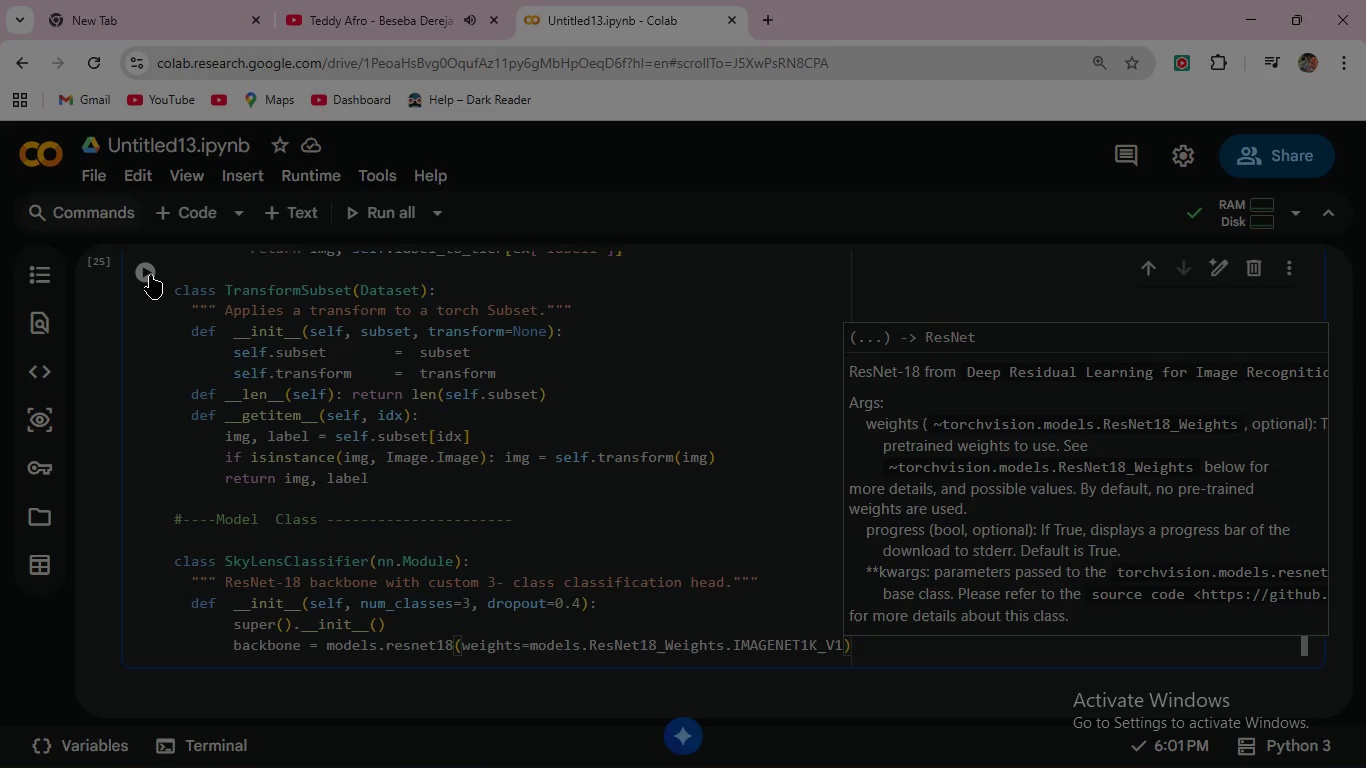 
wait(7.23)
 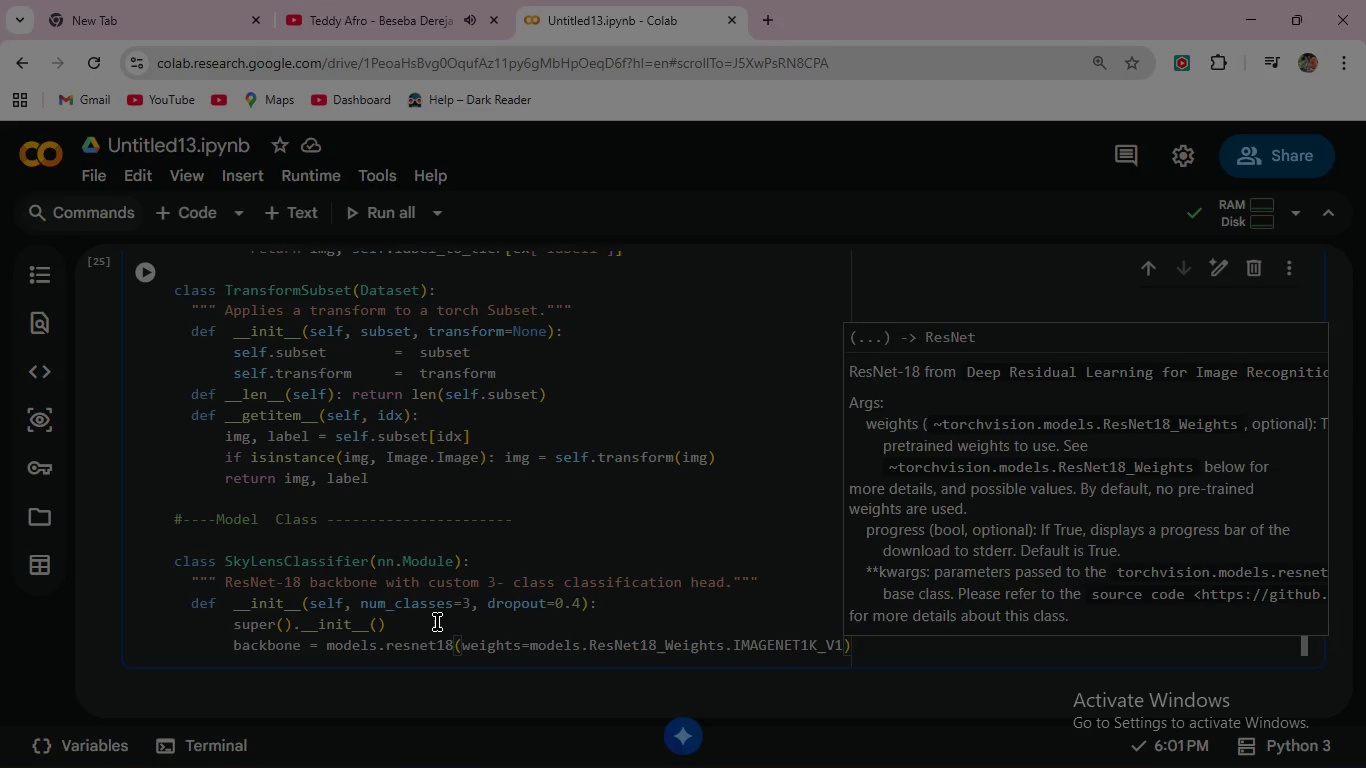 
left_click([150, 271])
 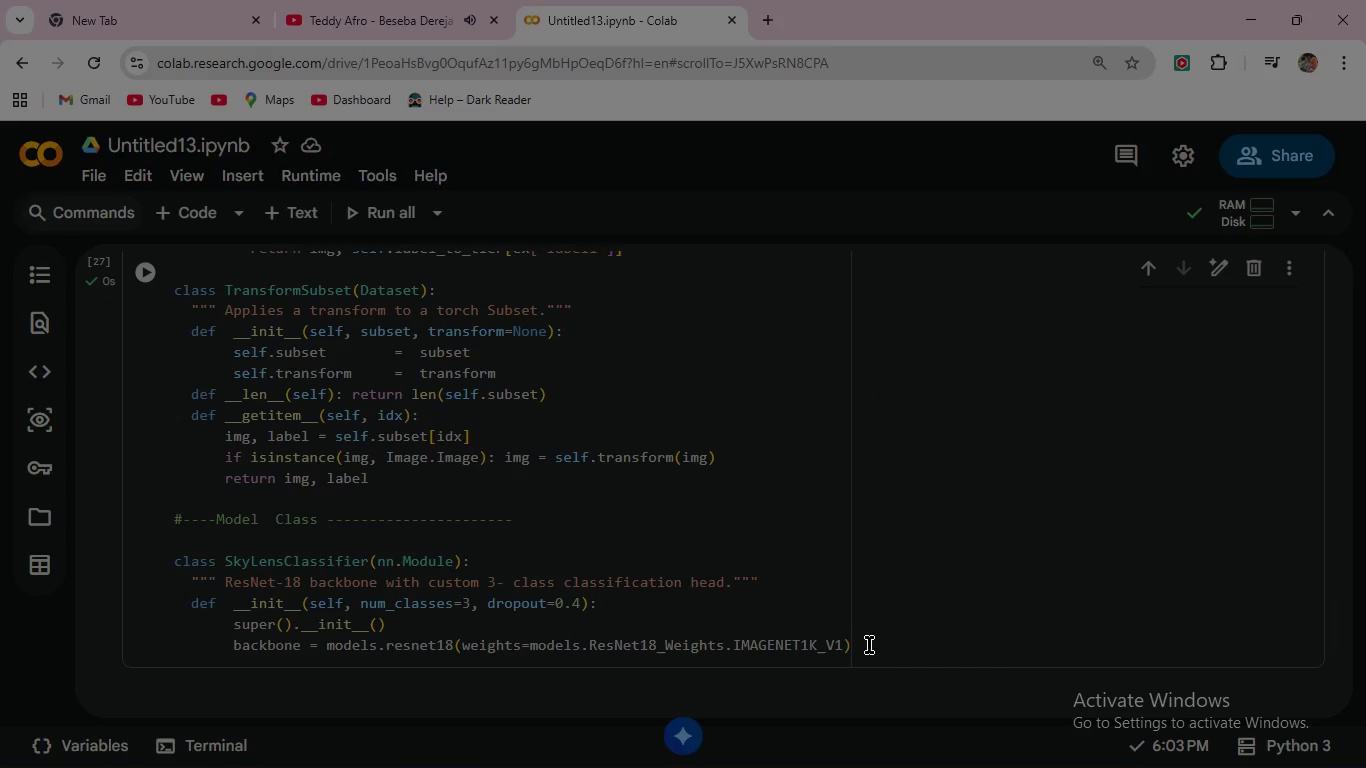 
left_click([863, 645])
 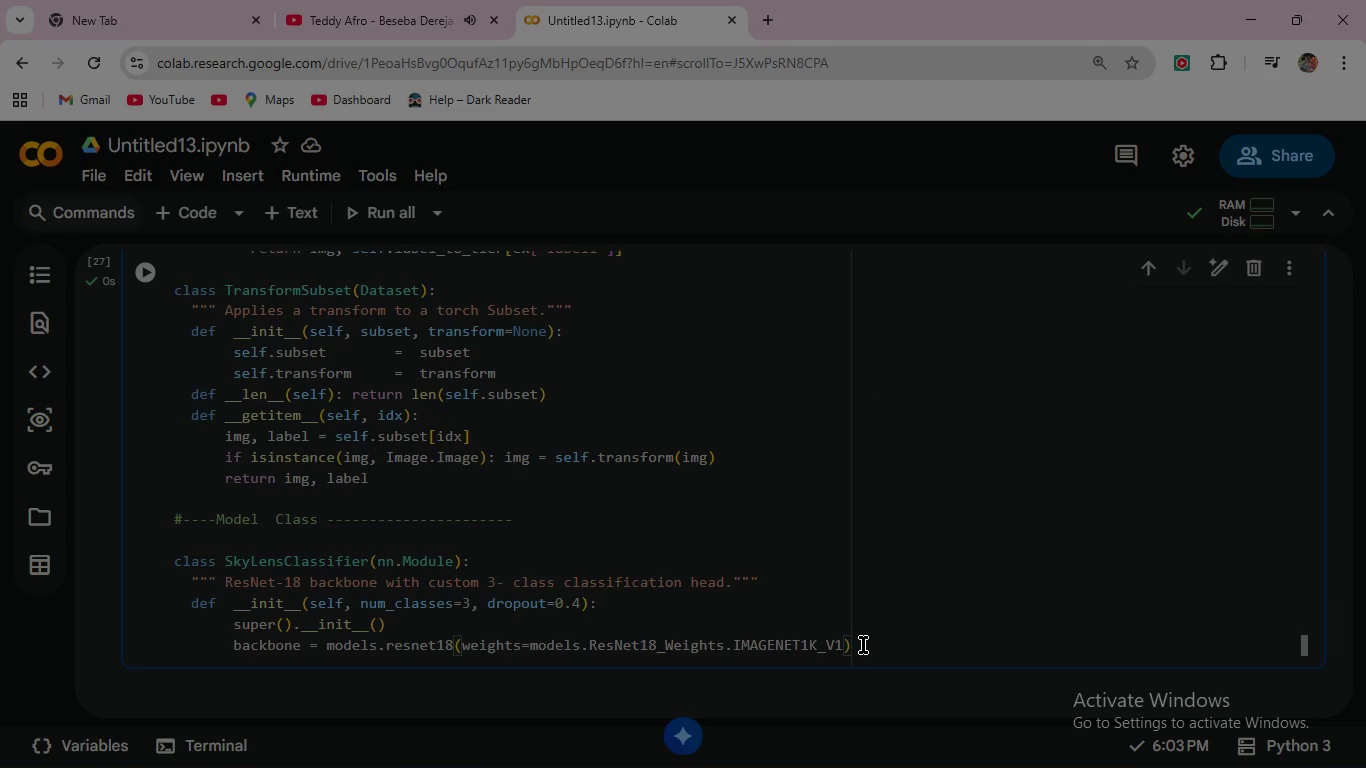 
left_click([863, 645])
 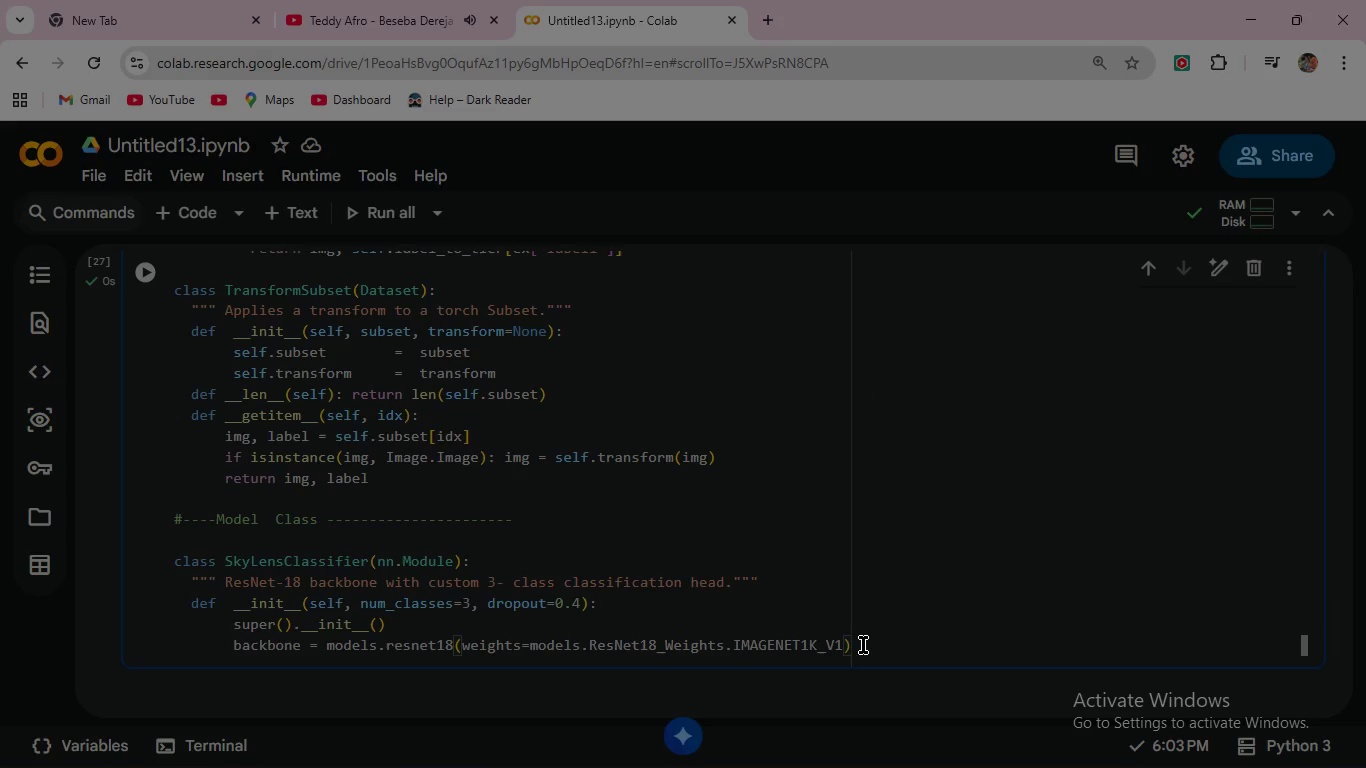 
left_click([863, 645])
 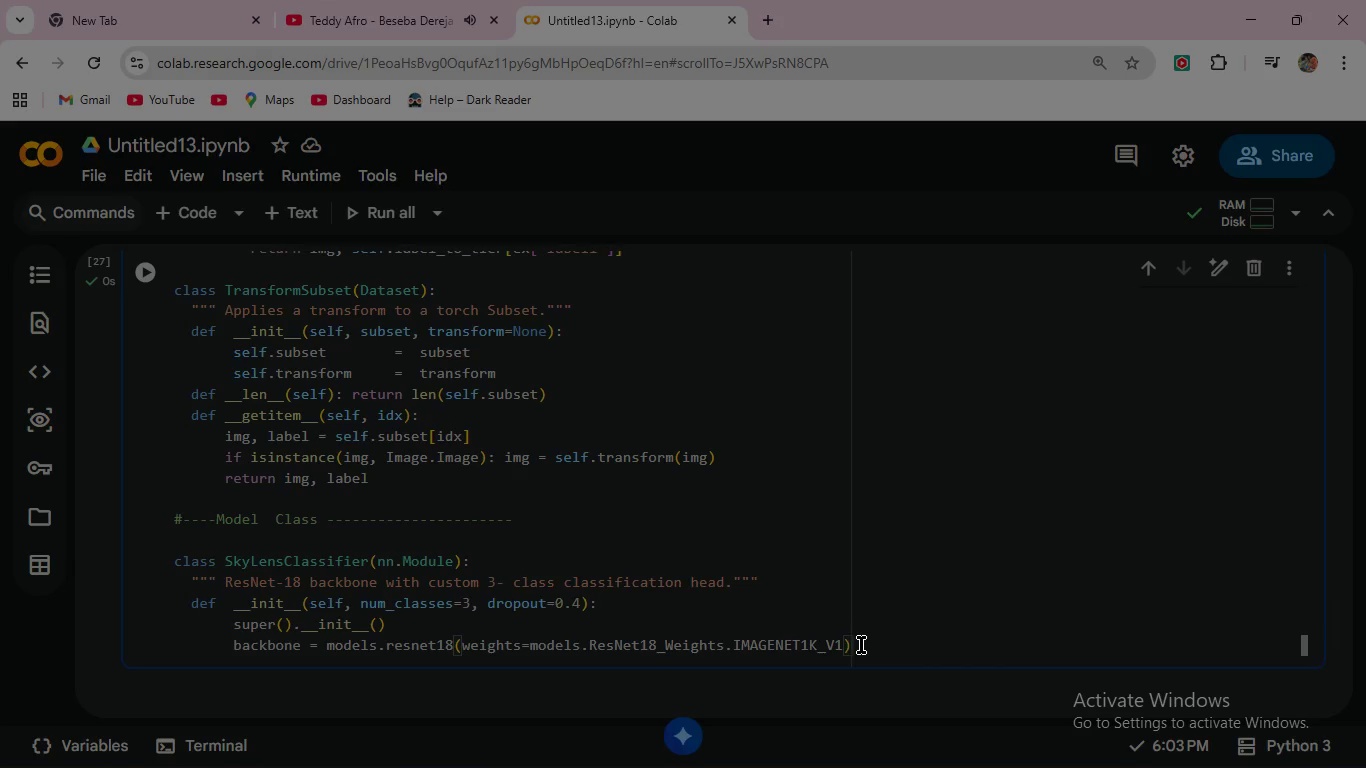 
key(Enter)
 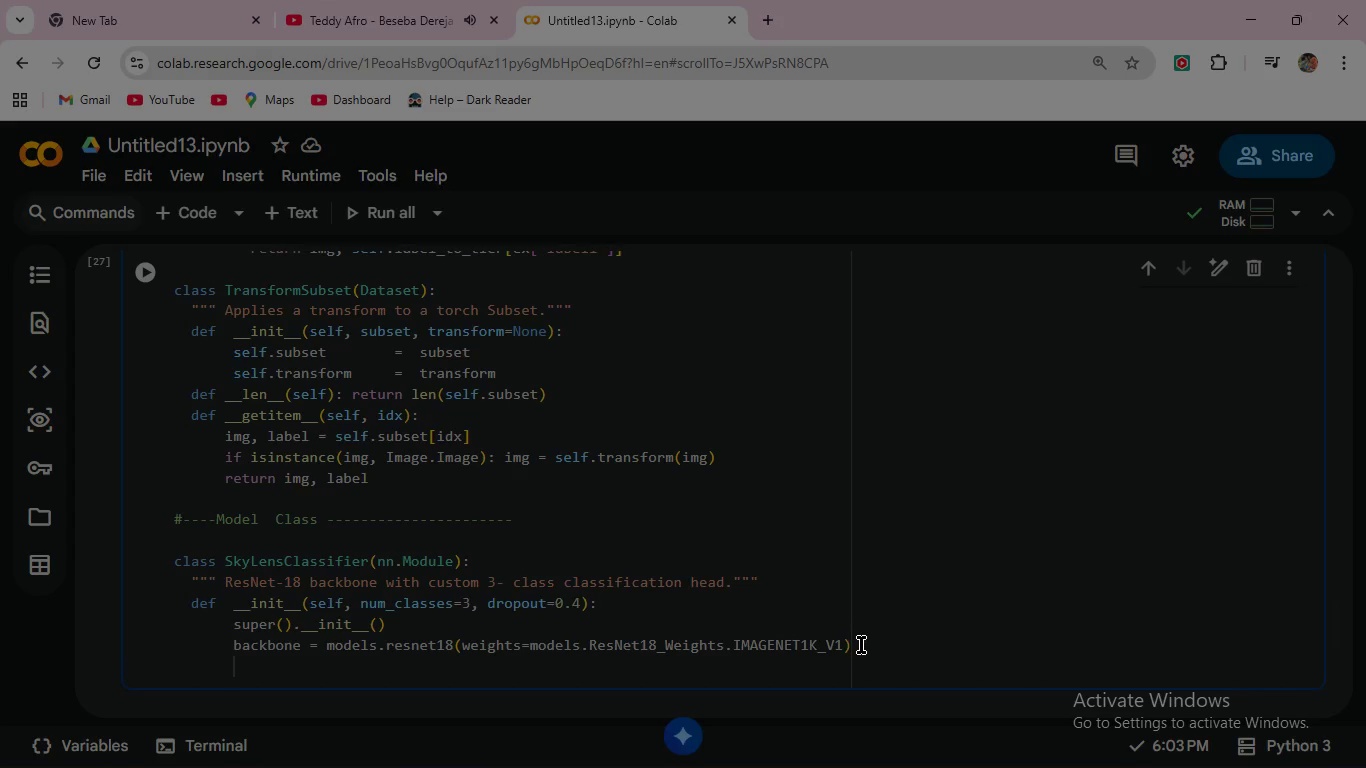 
type(for name, param in backbone)
 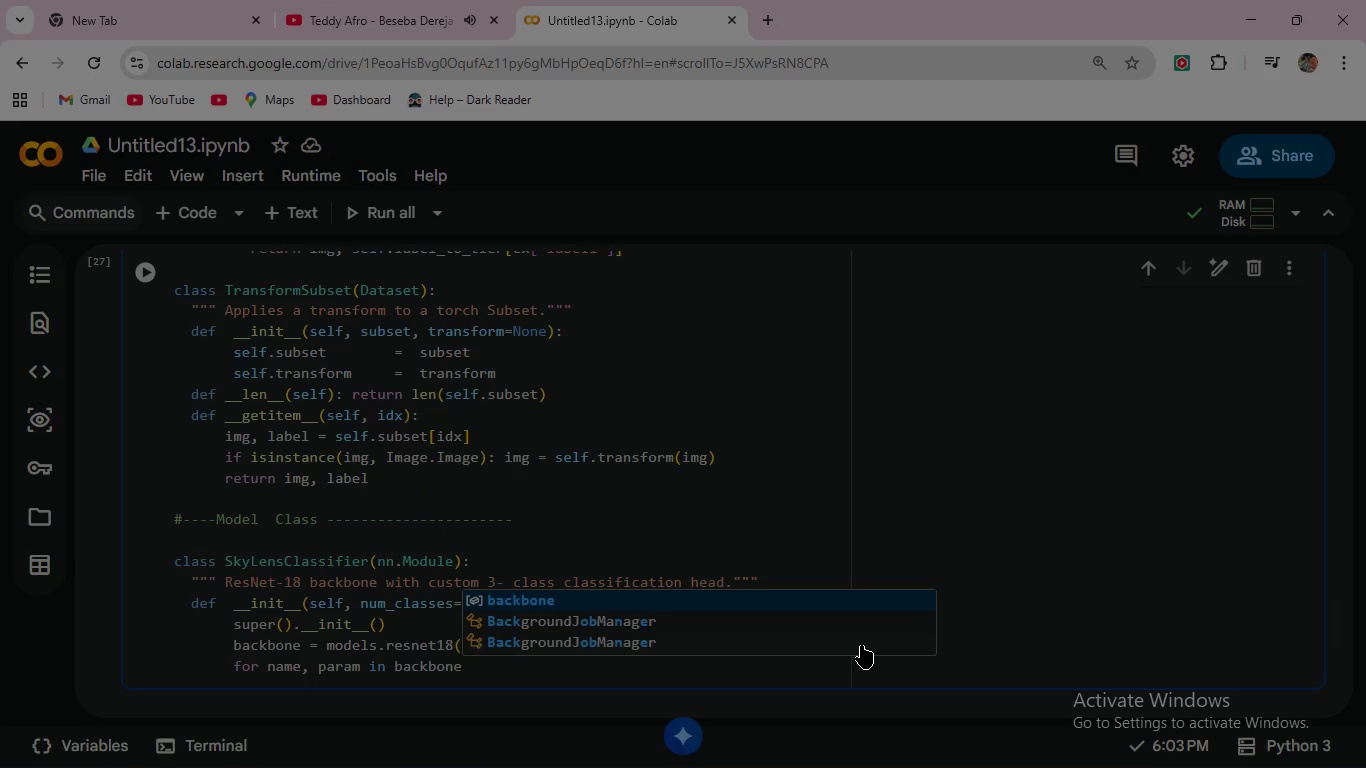 
key(Enter)
 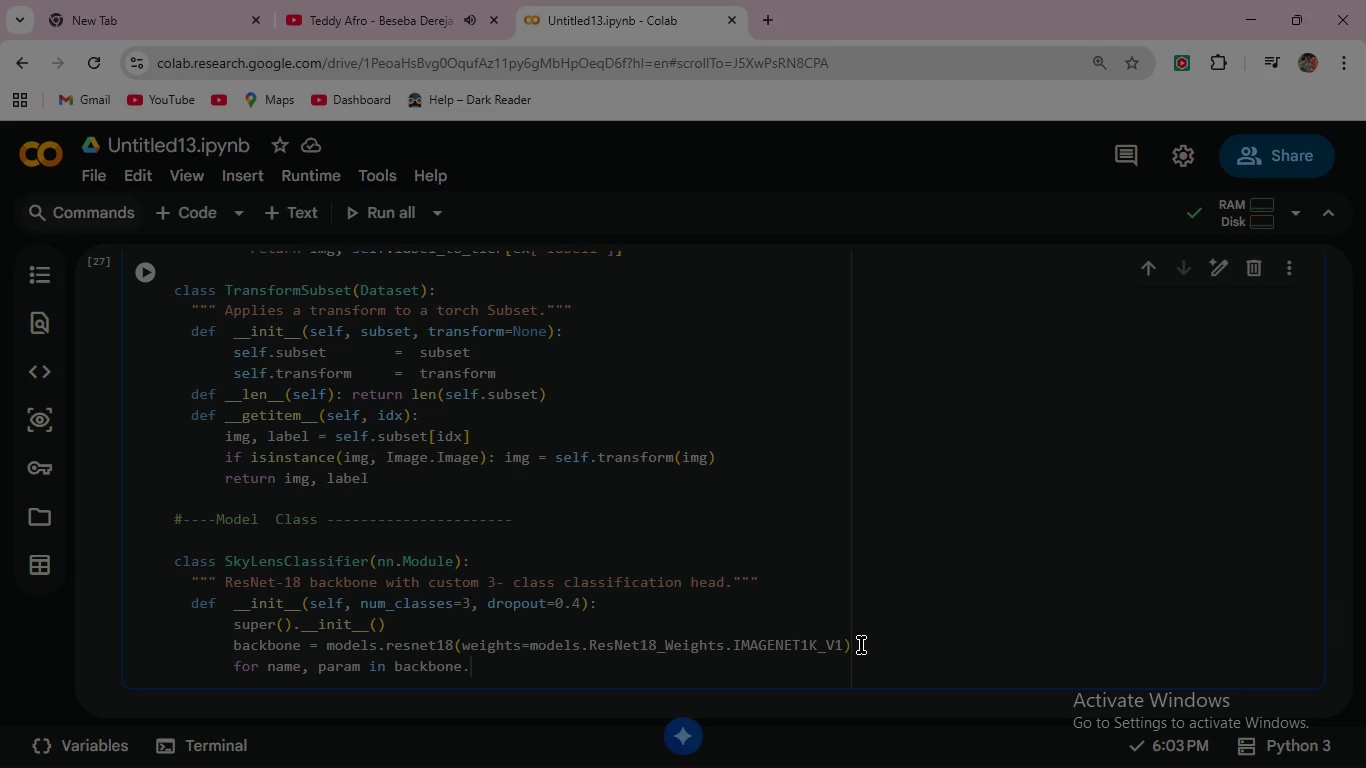 
key(Period)
 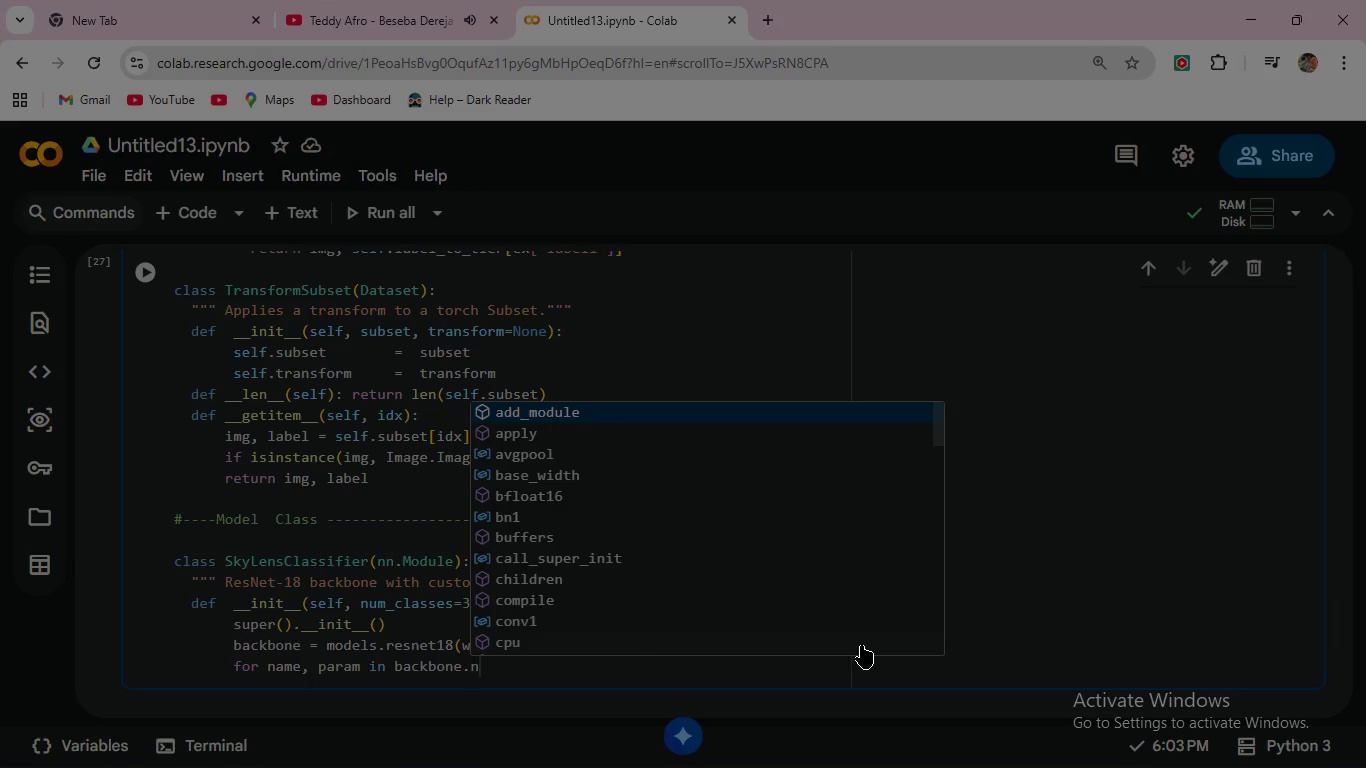 
key(N)
 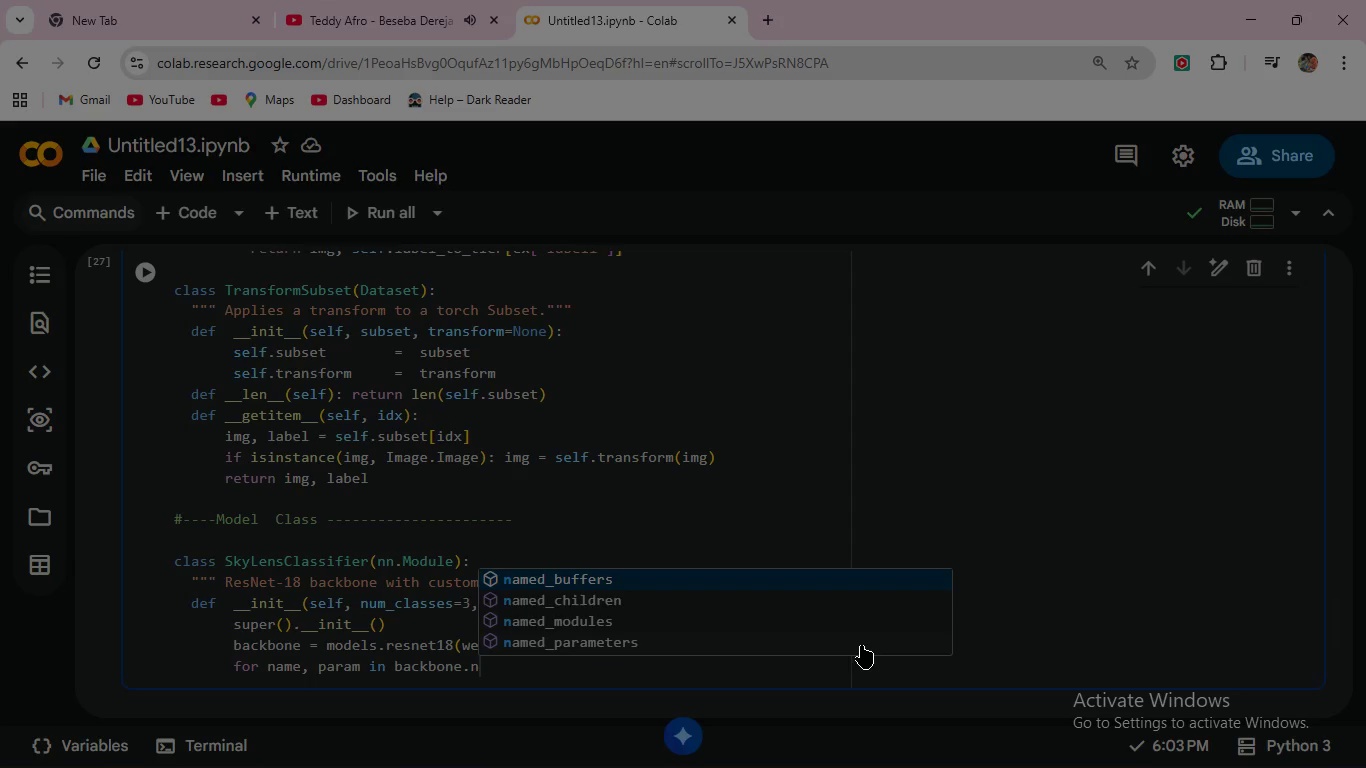 
wait(9.08)
 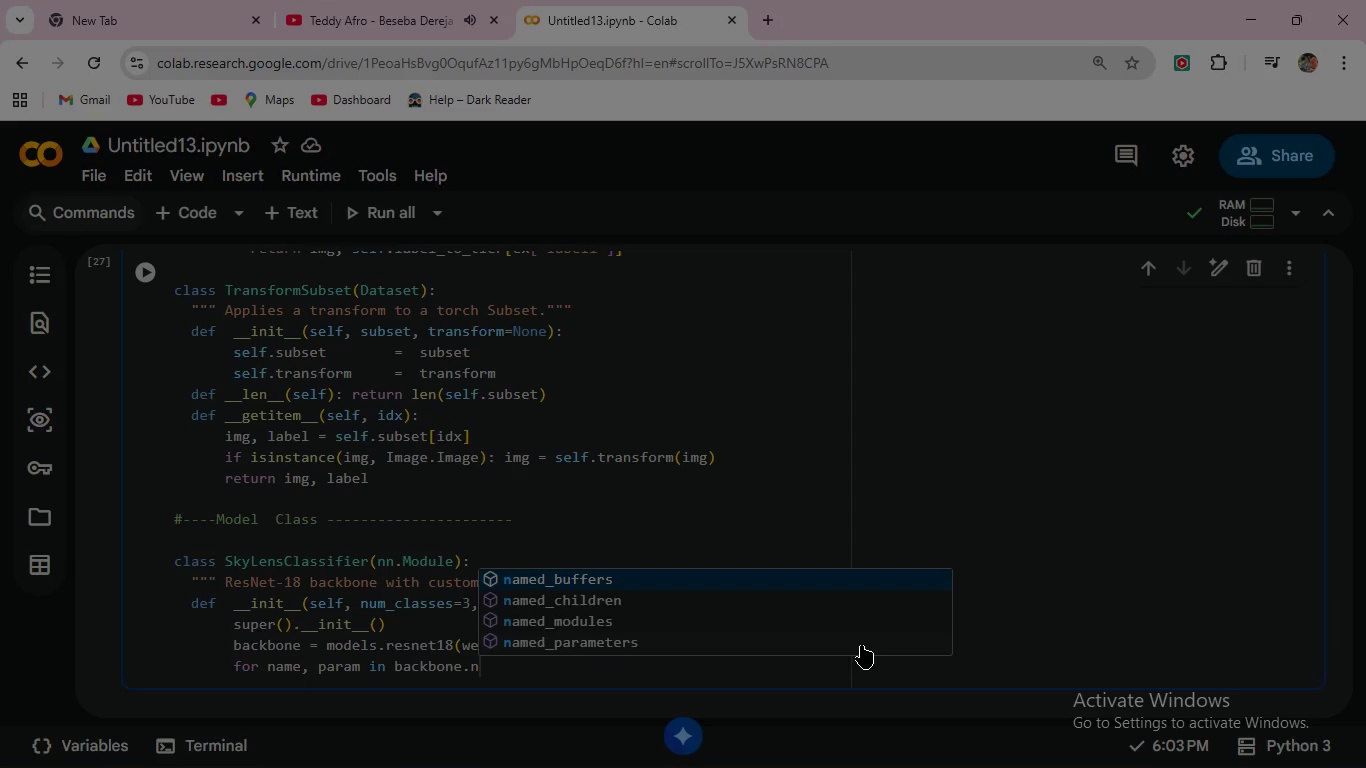 
key(ArrowDown)
 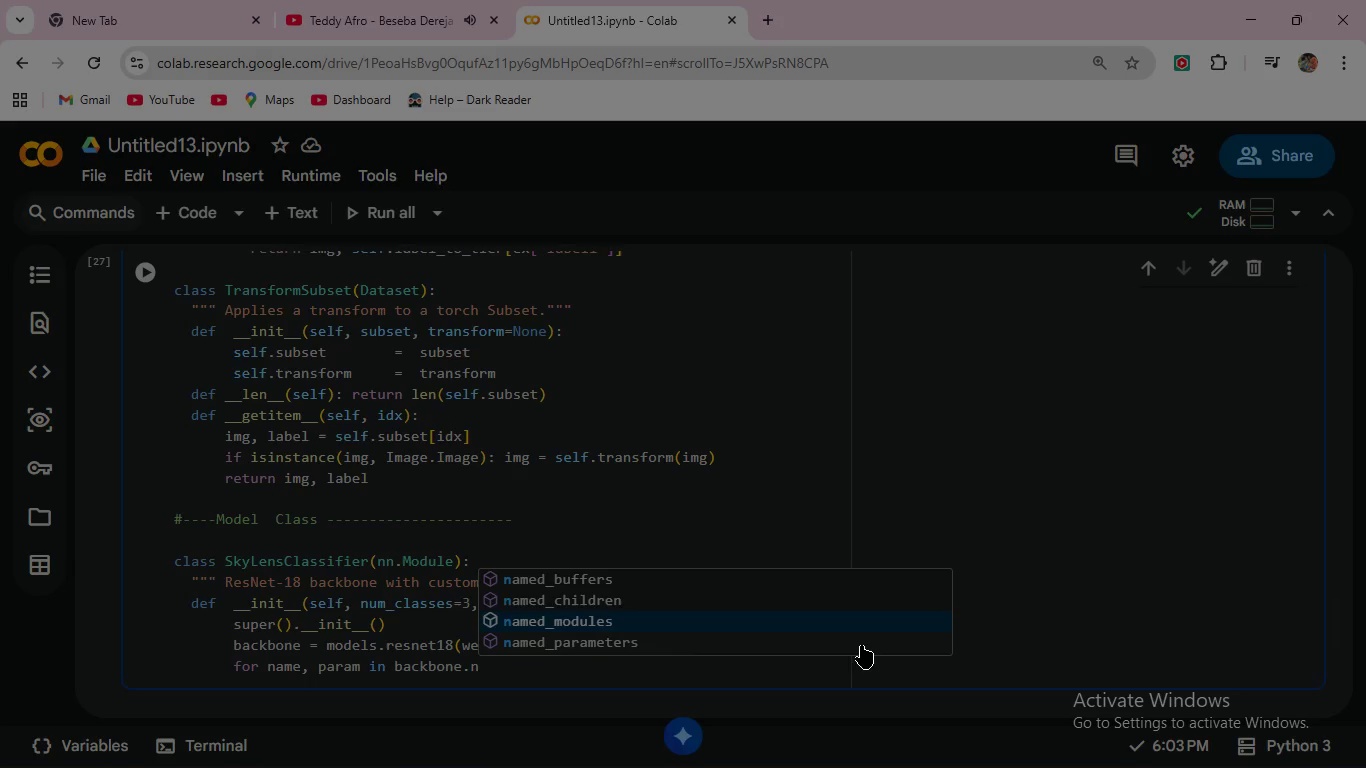 
key(ArrowDown)
 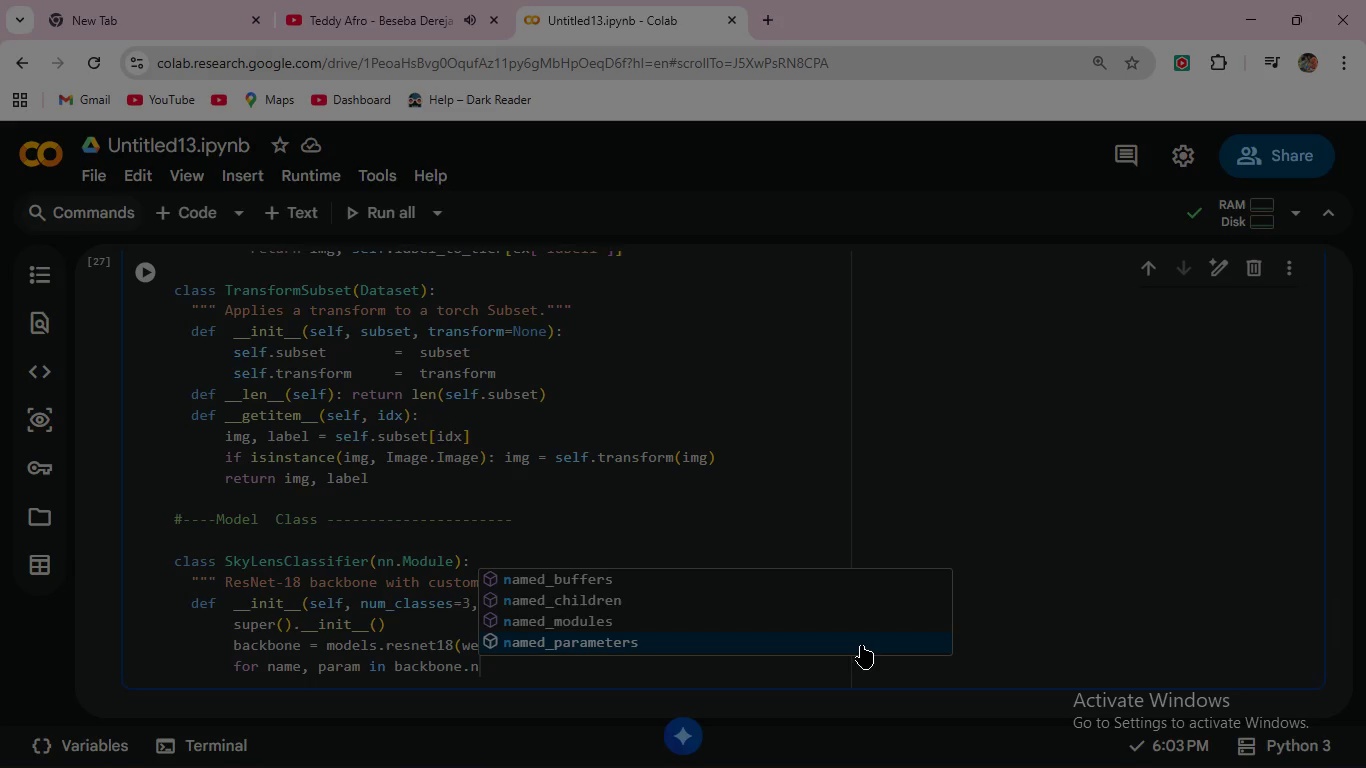 
key(ArrowDown)
 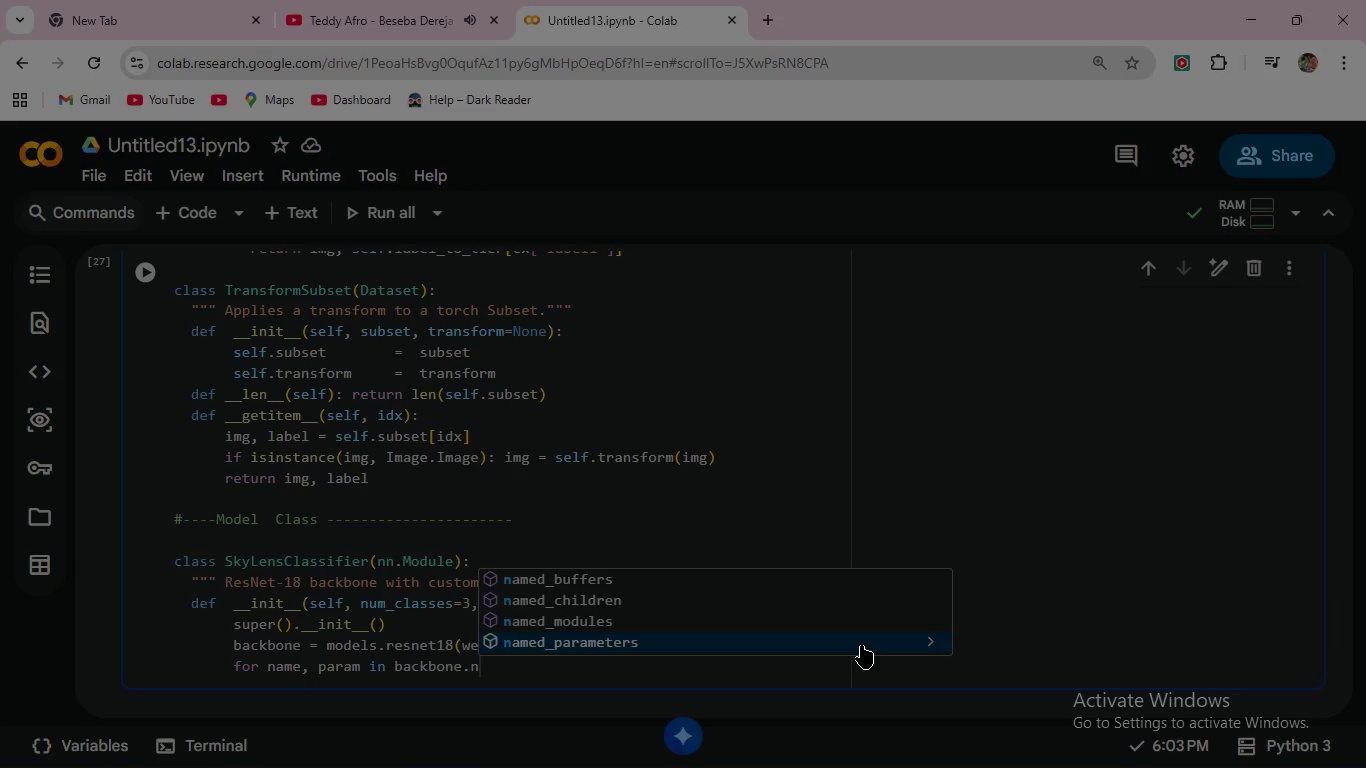 
key(Enter)
 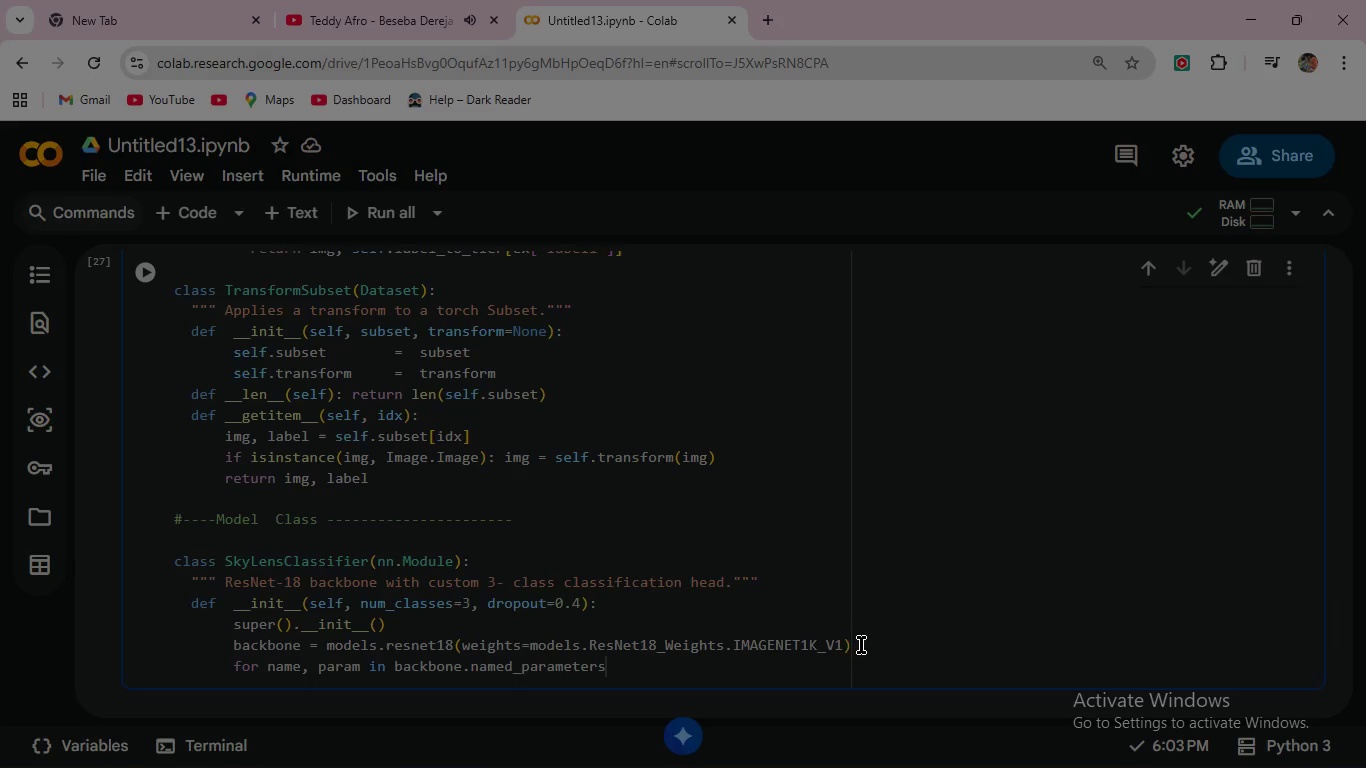 
key(Shift+9)
 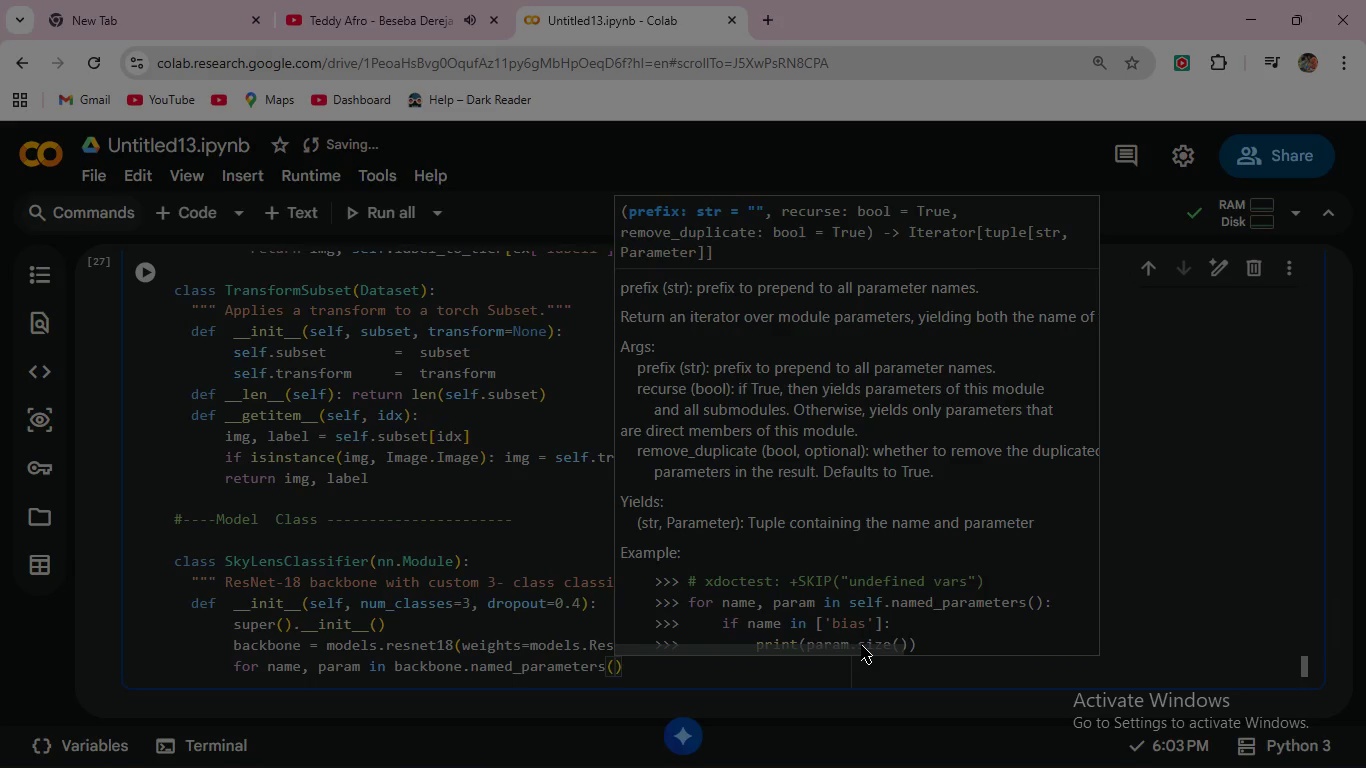 
key(ArrowRight)
 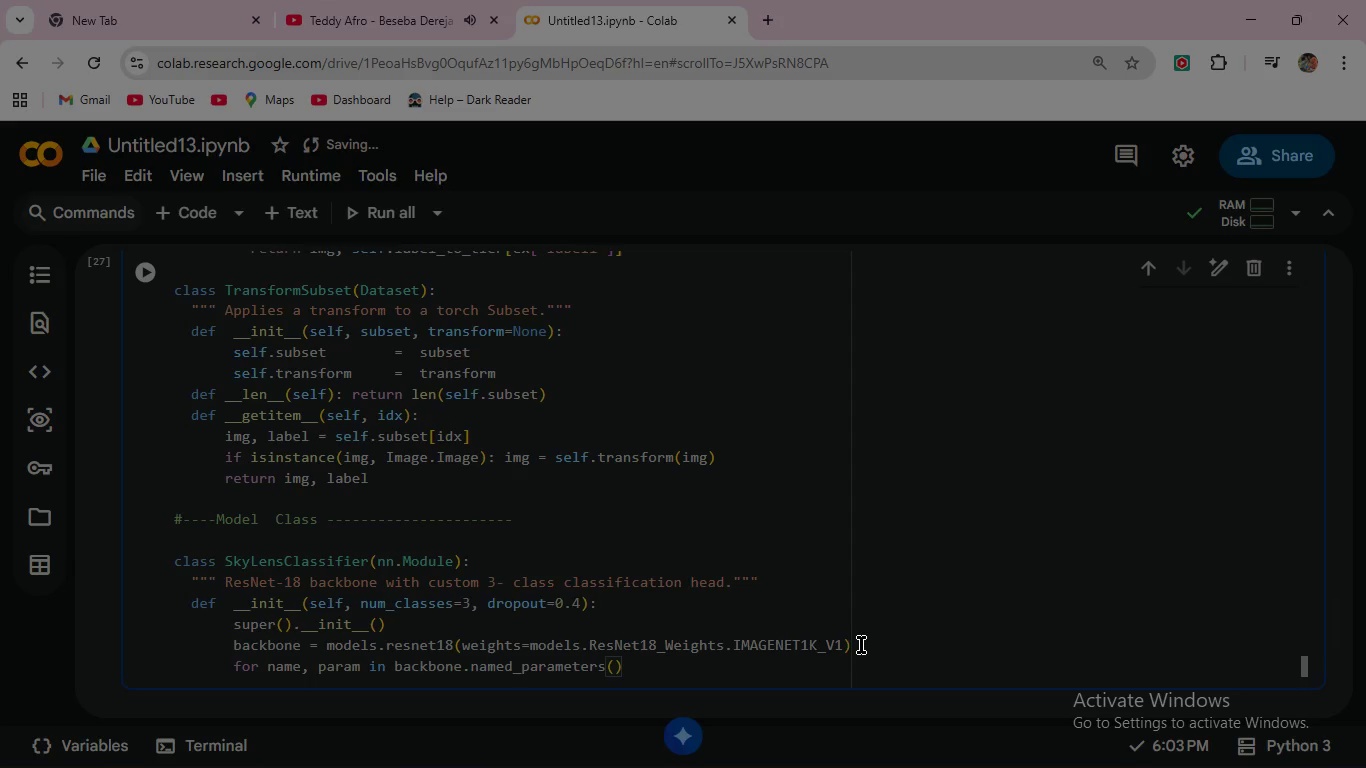 
key(Shift+ShiftRight)
 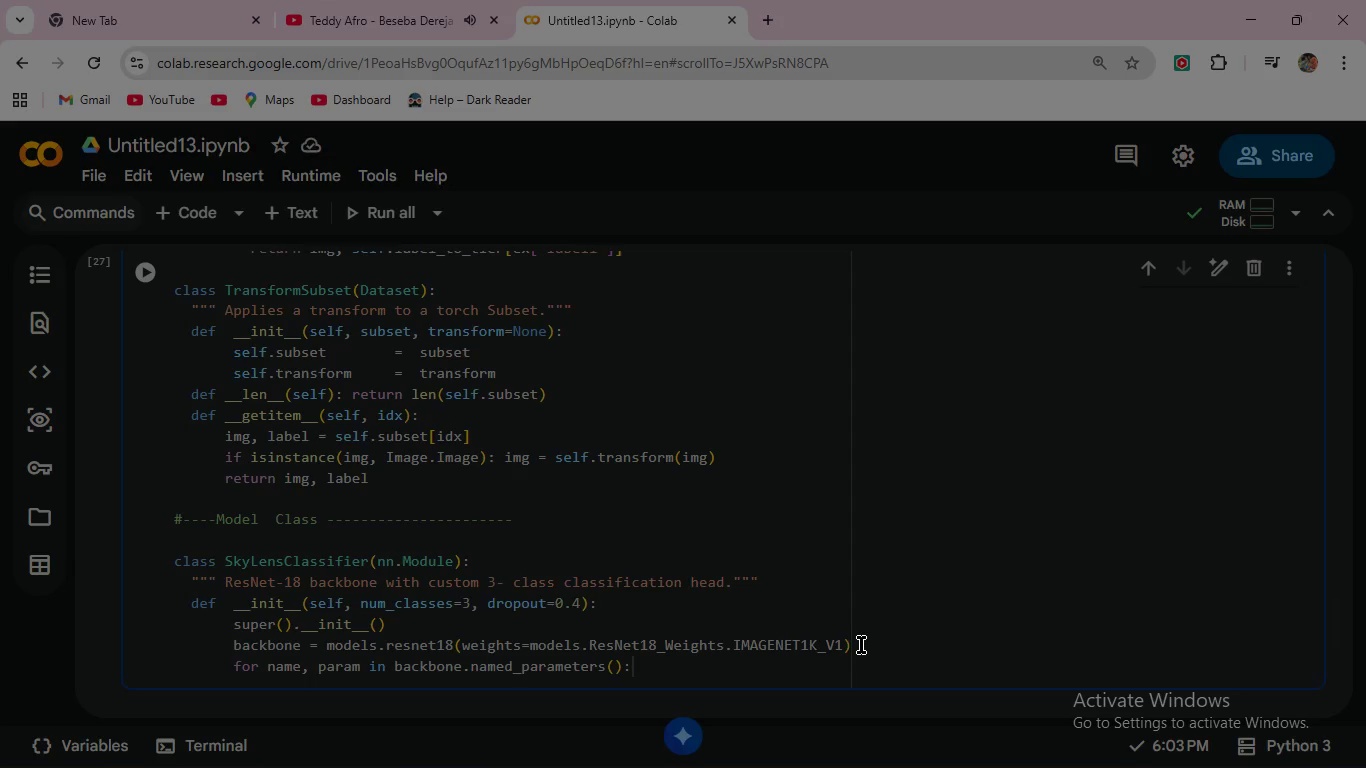 
key(Shift+Semicolon)
 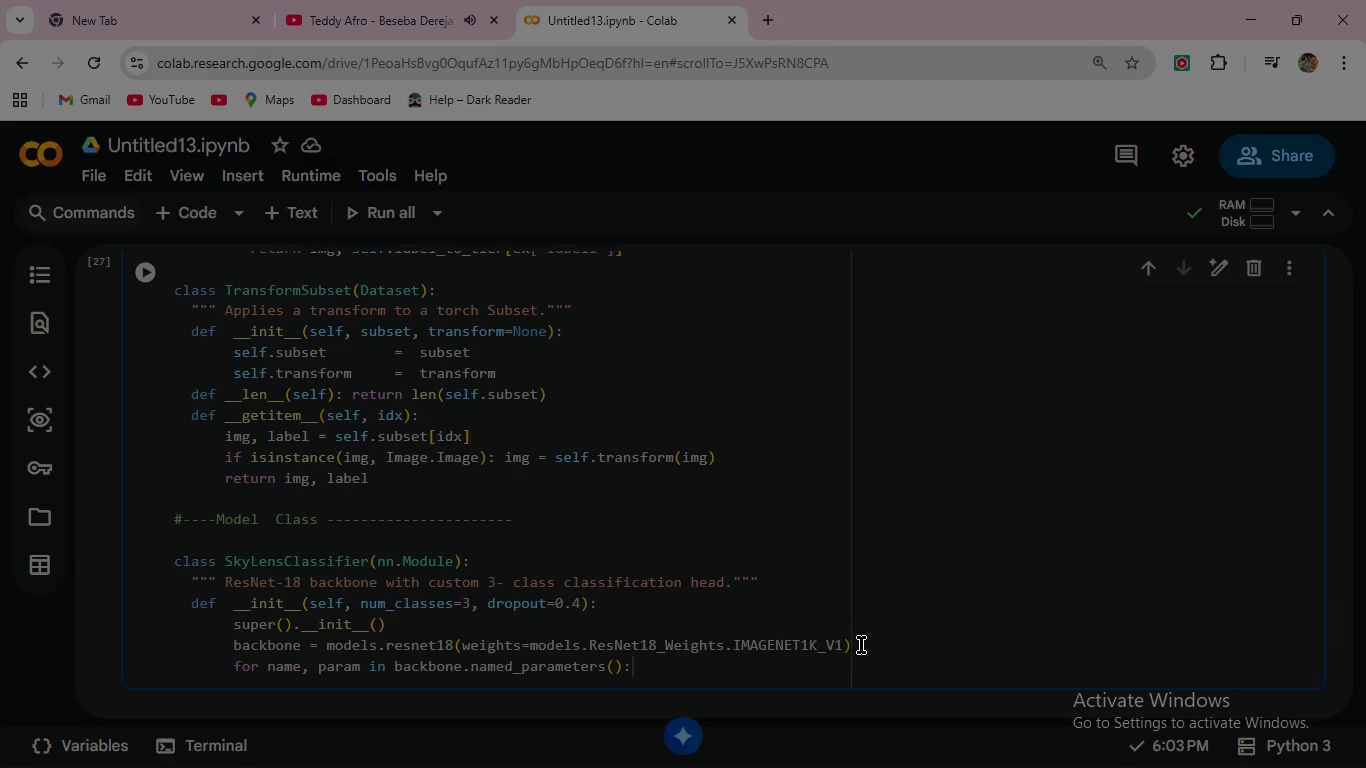 
wait(8.09)
 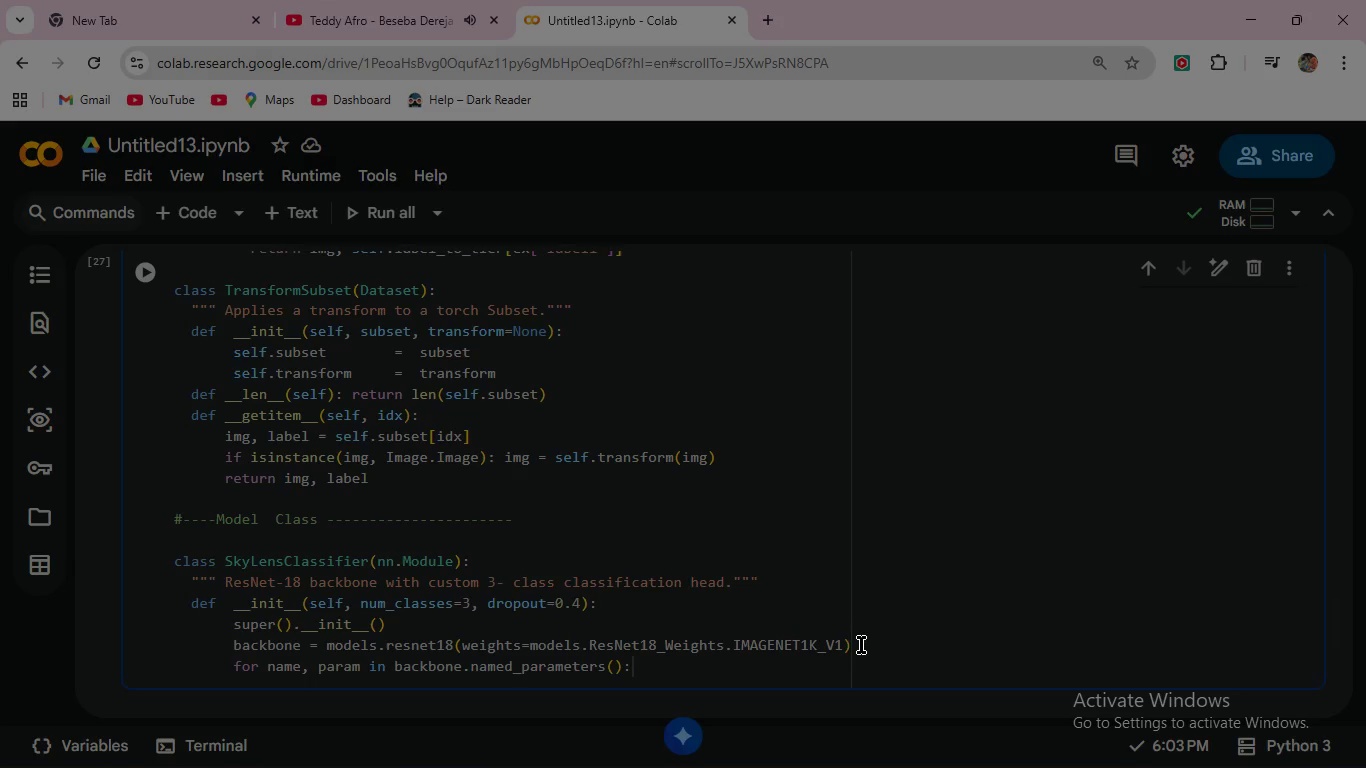 
key(Enter)
 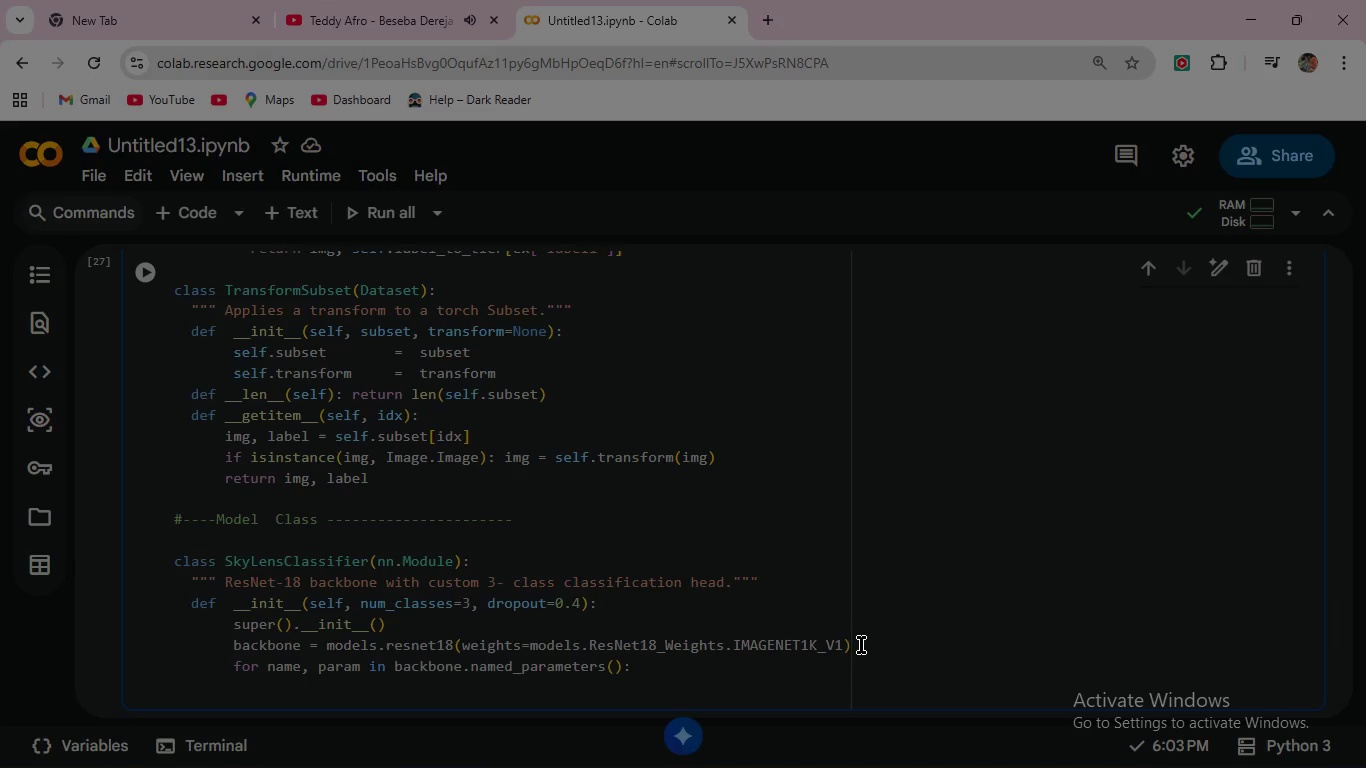 
key(Space)
 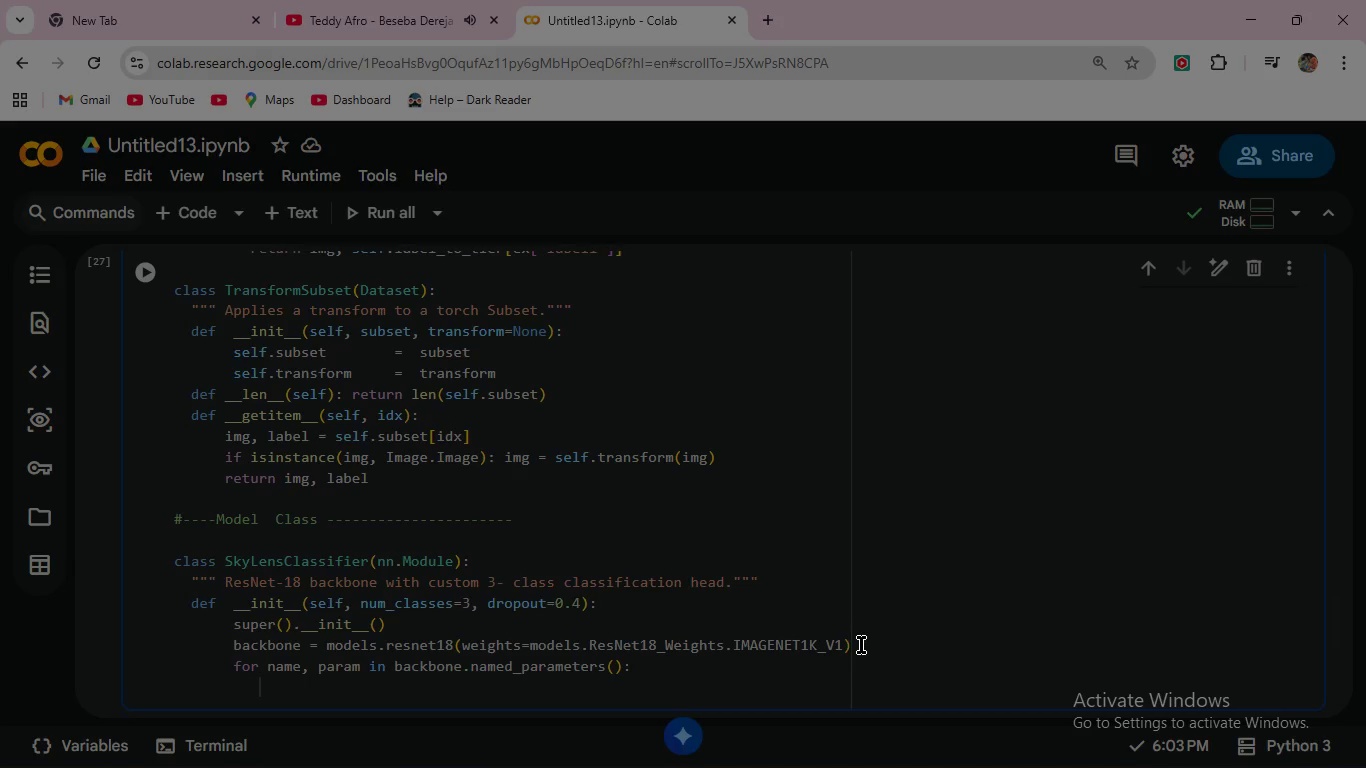 
key(Space)
 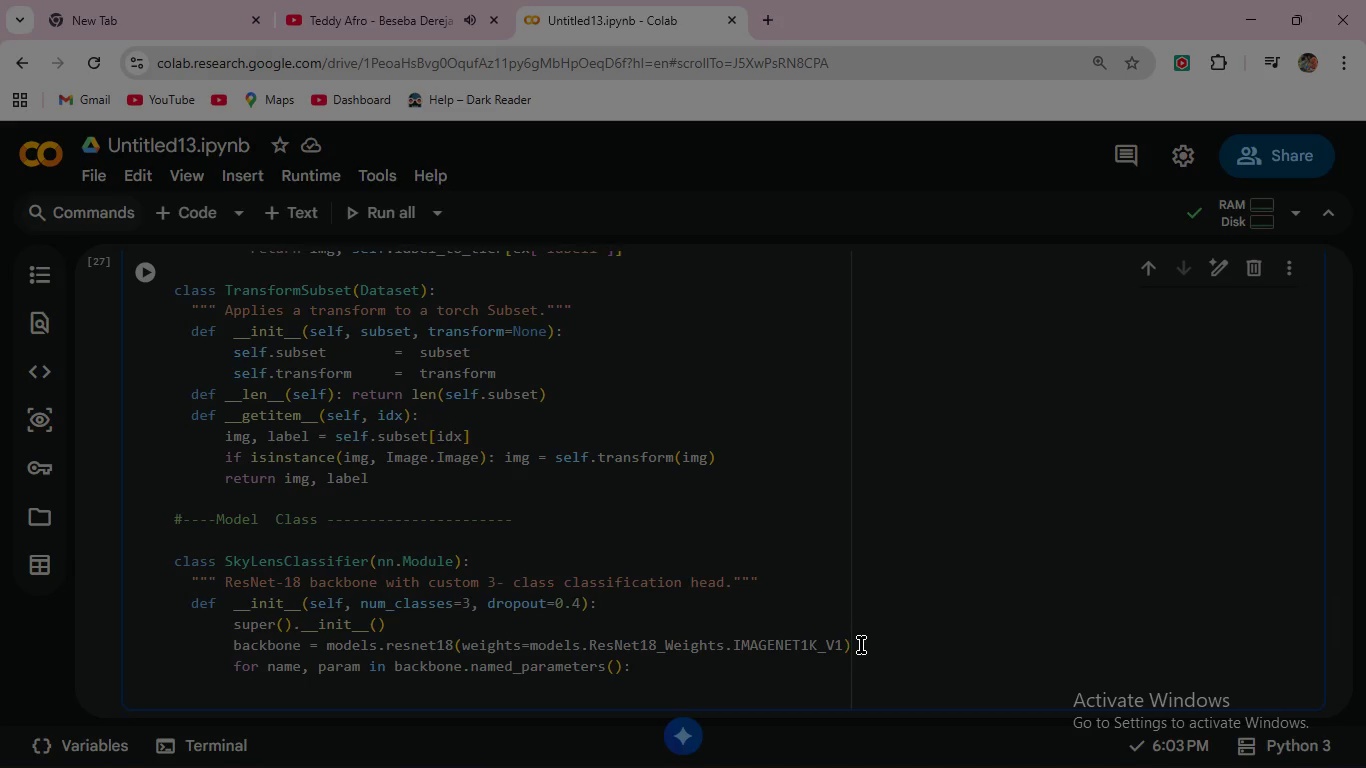 
wait(5.69)
 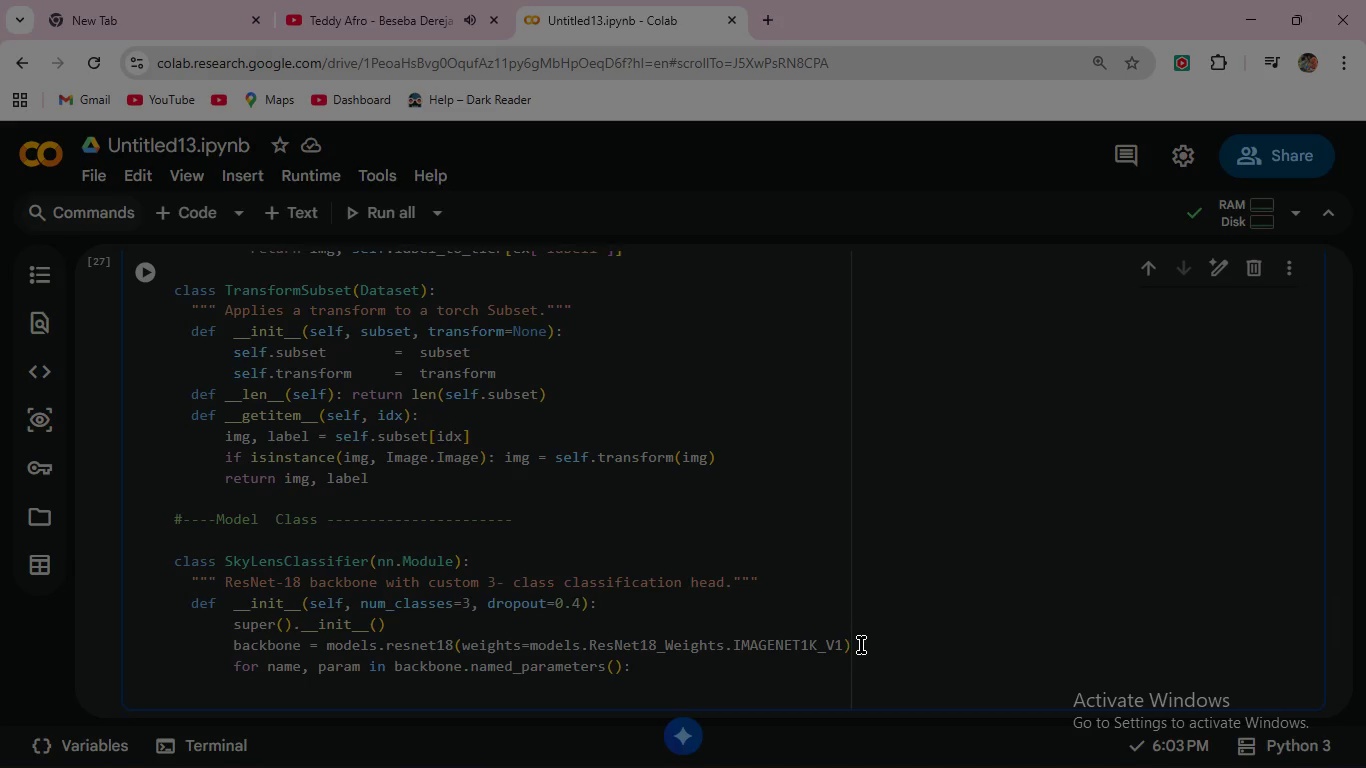 
type(if 'layer4)
 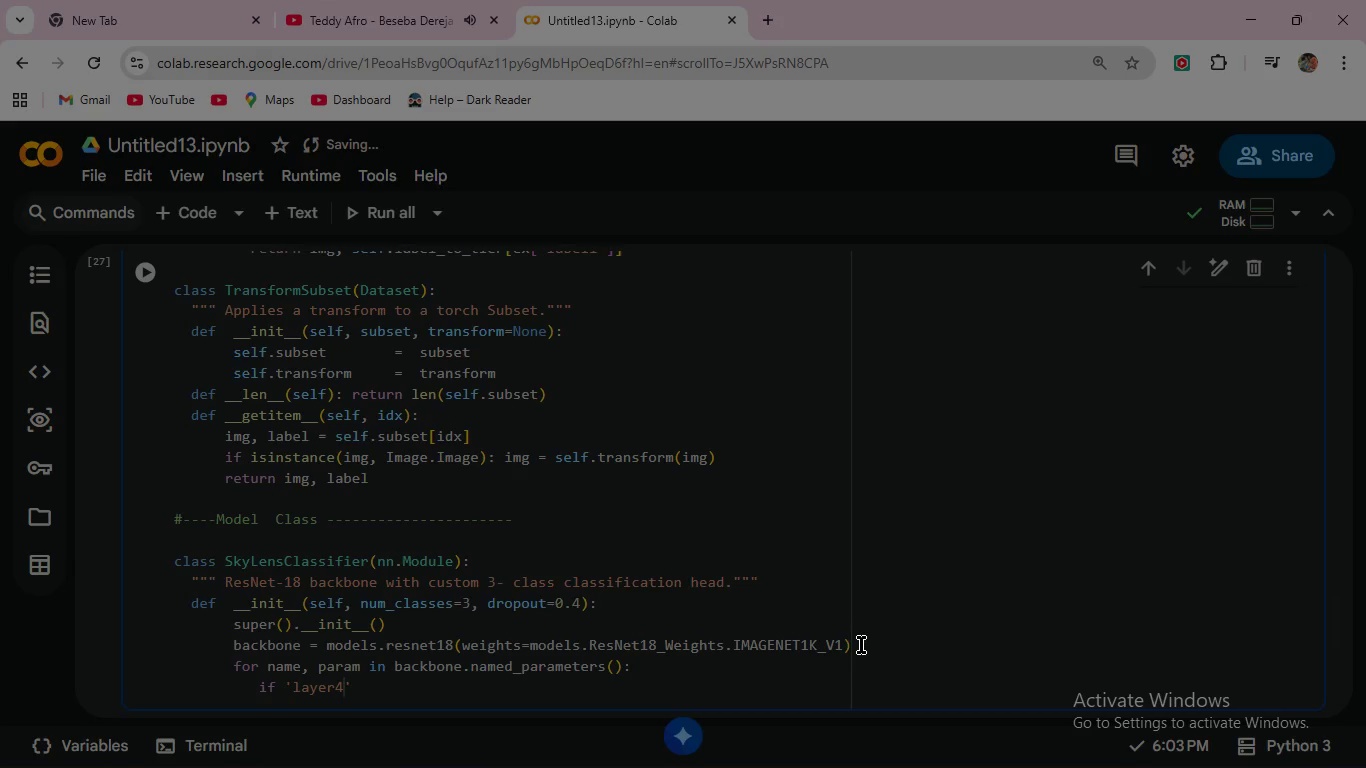 
key(ArrowRight)
 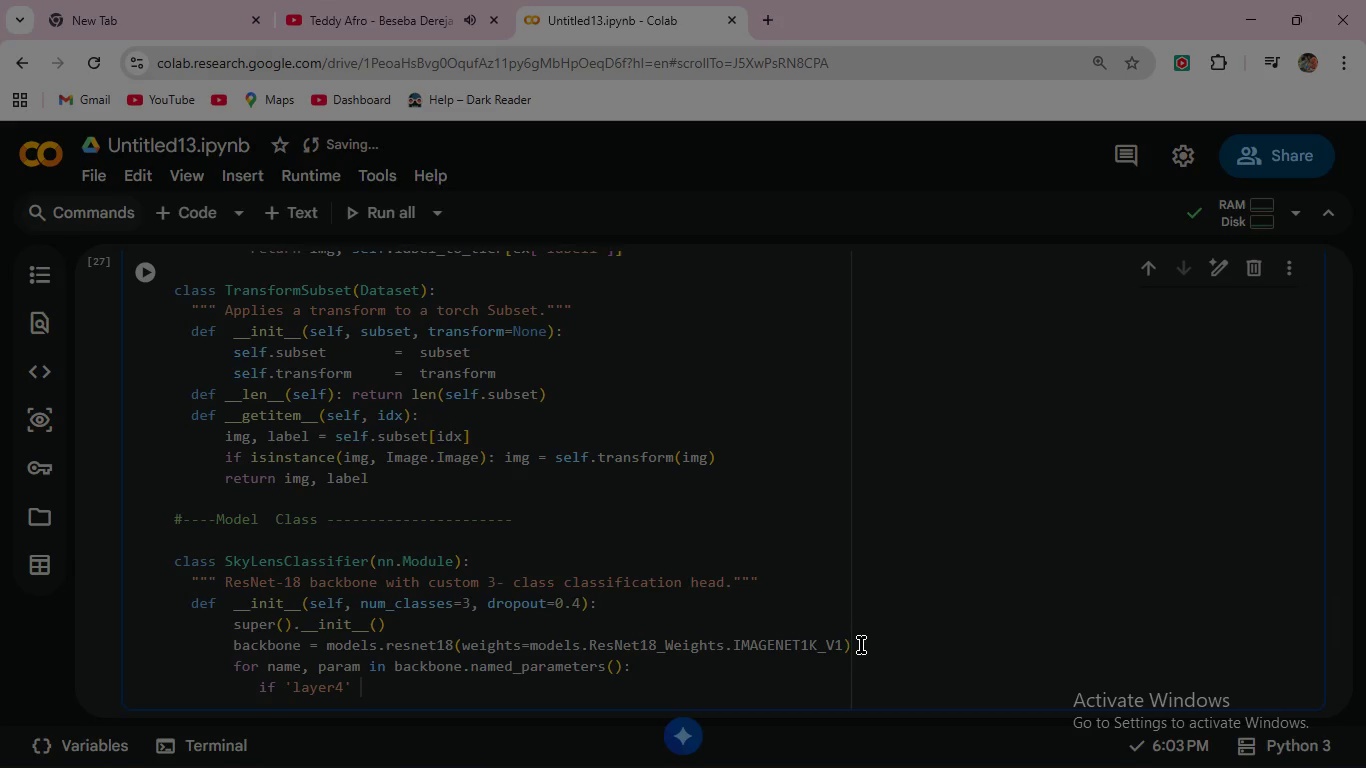 
type( not in name )
 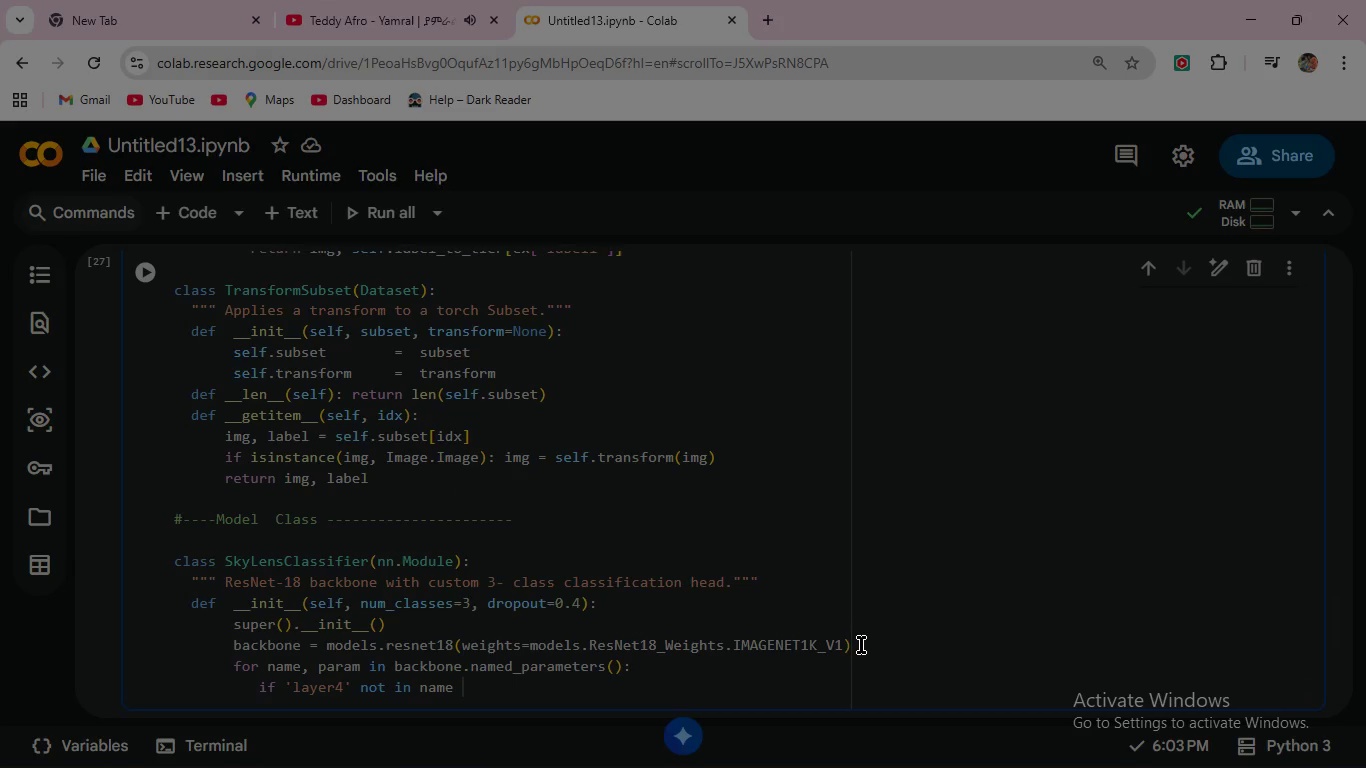 
wait(5.36)
 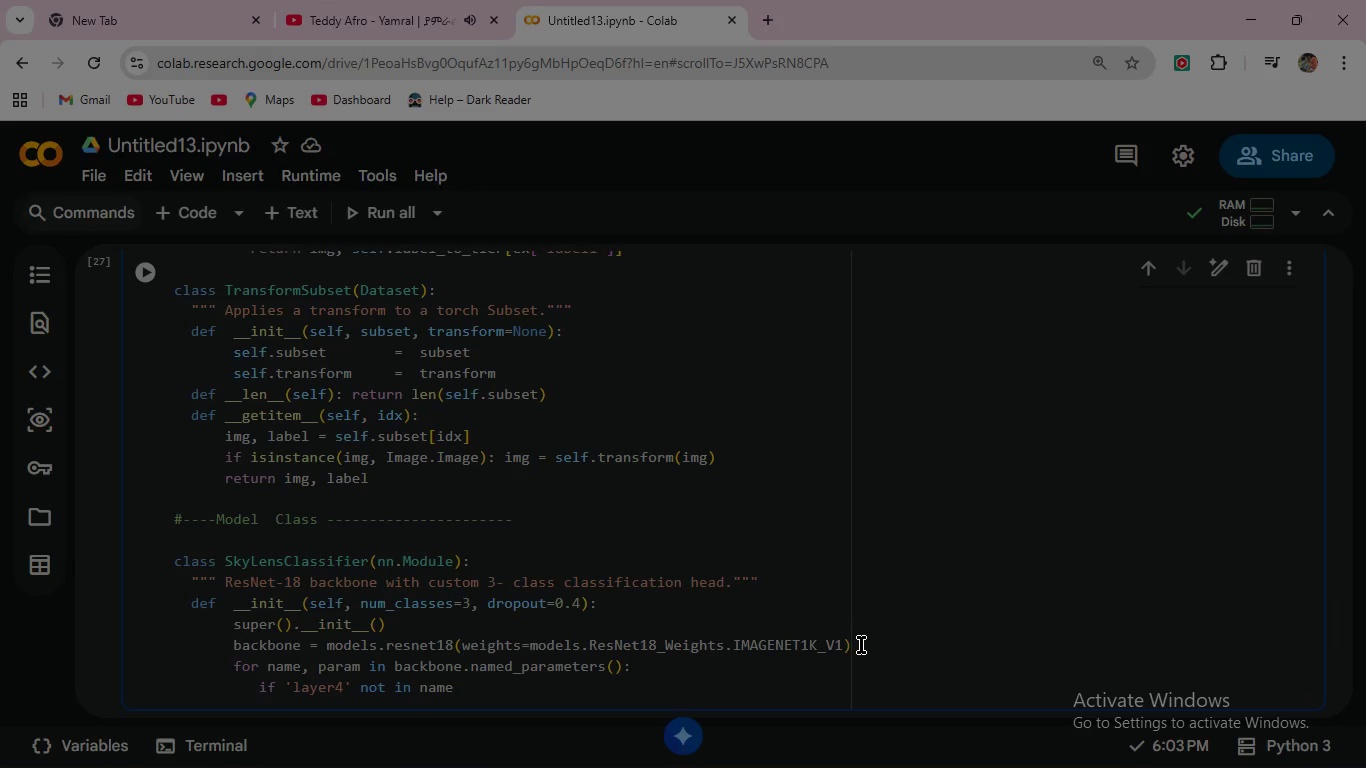 
type(and 'fc)
 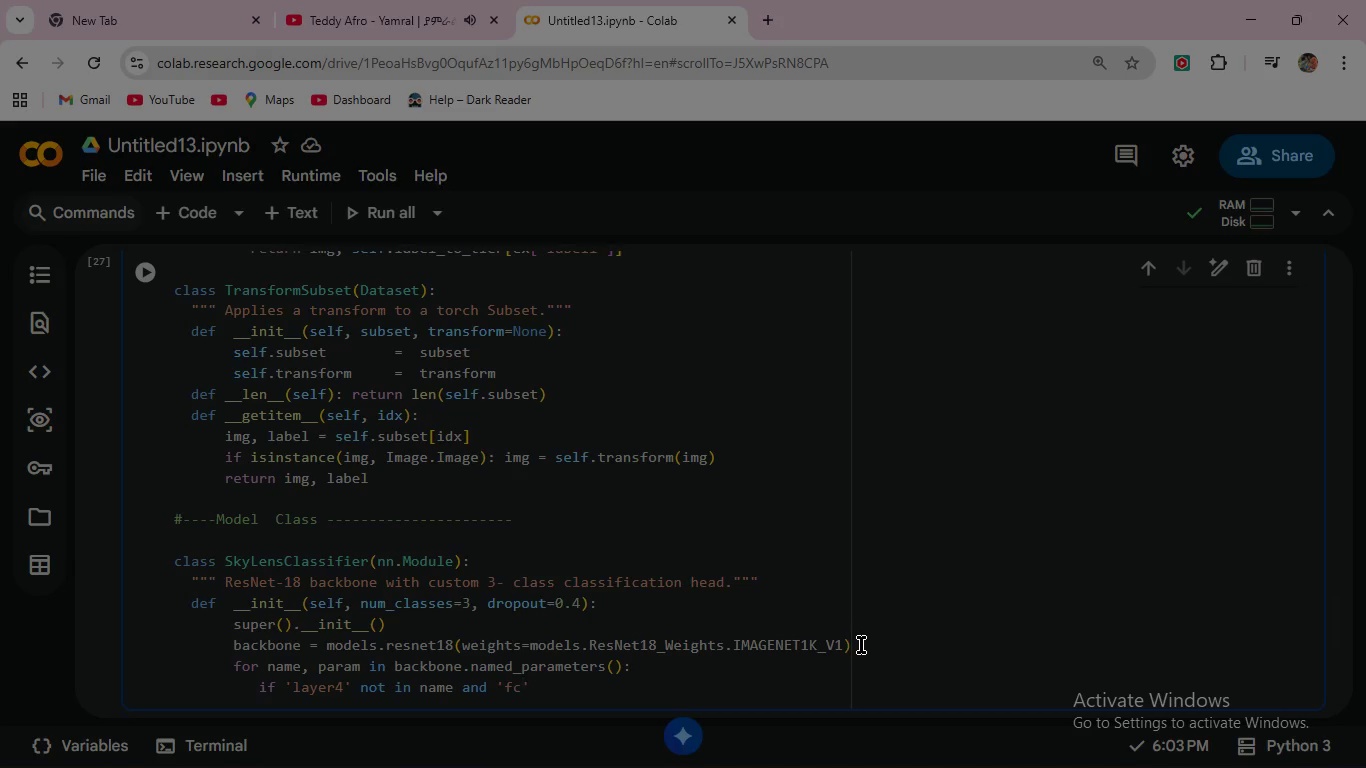 
key(ArrowRight)
 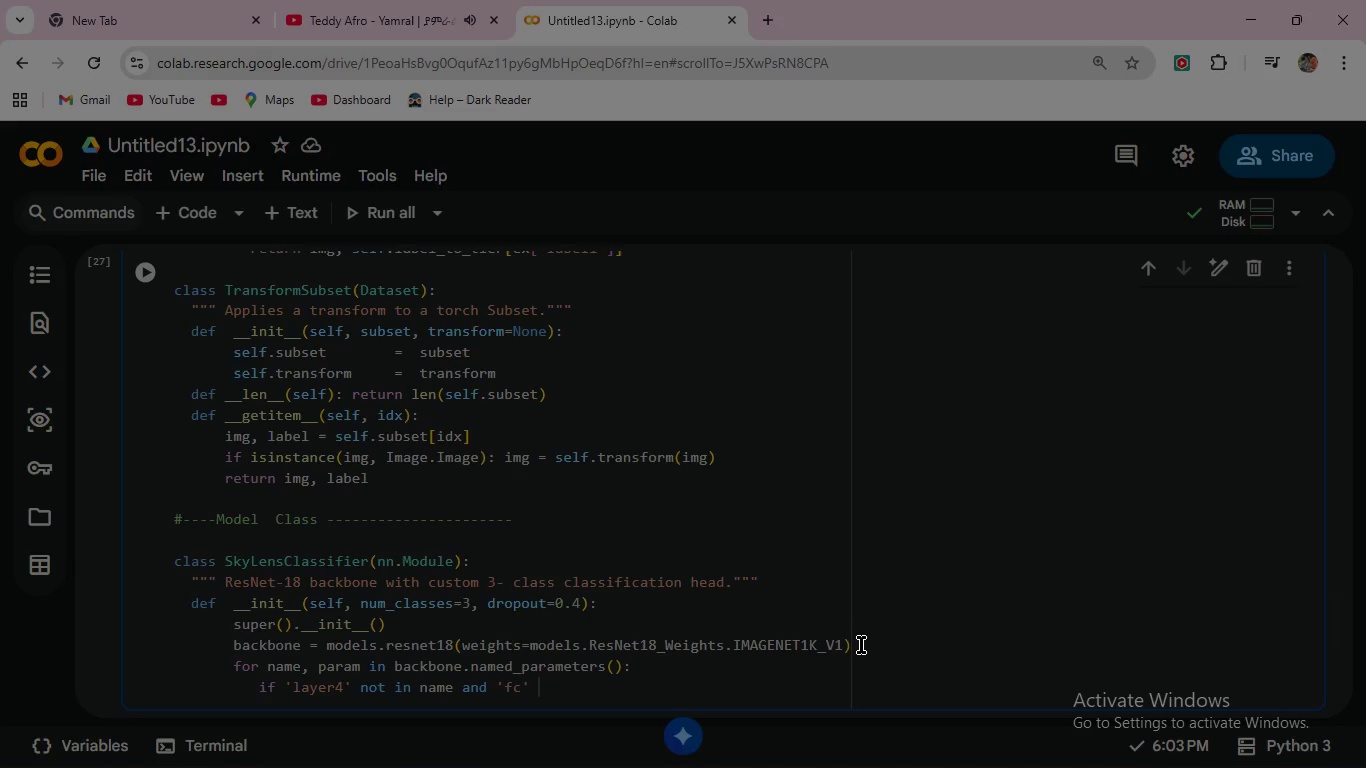 
type( not in name)
 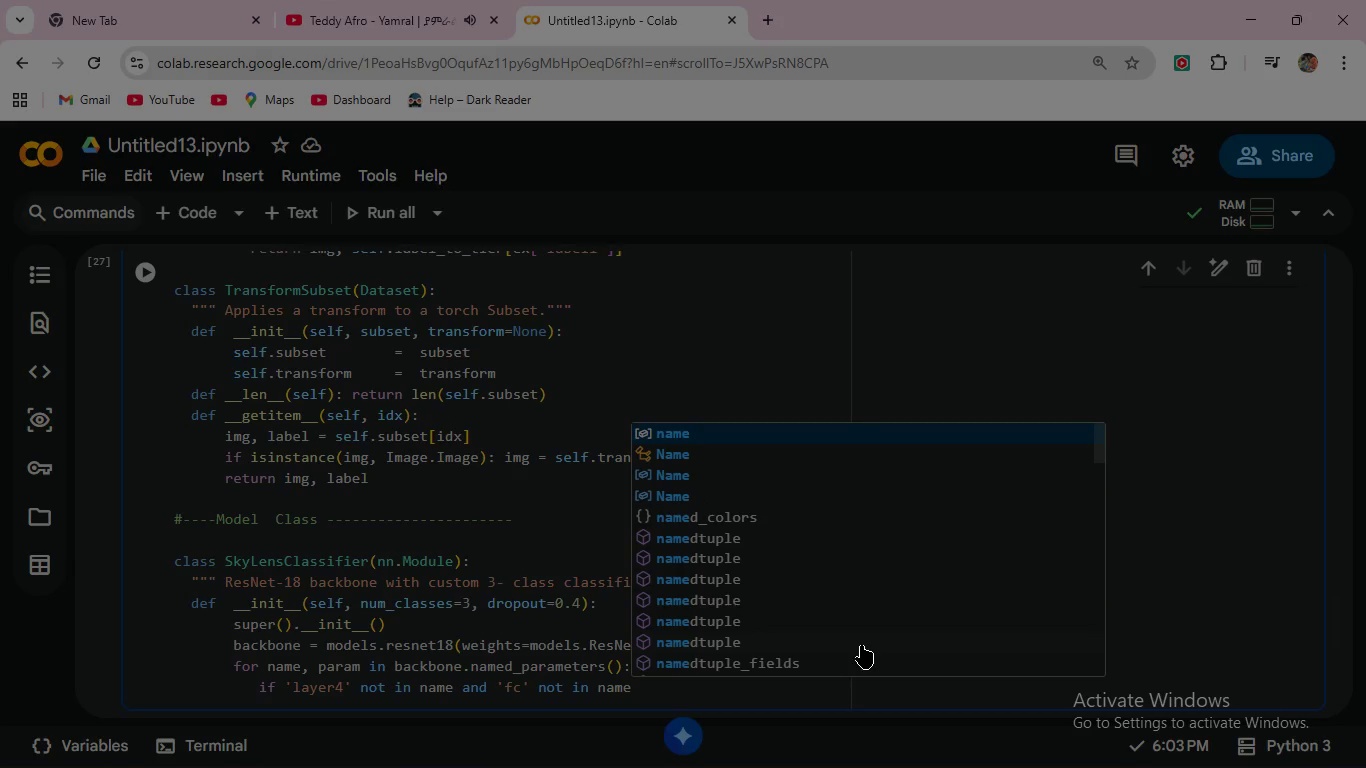 
key(Shift+Semicolon)
 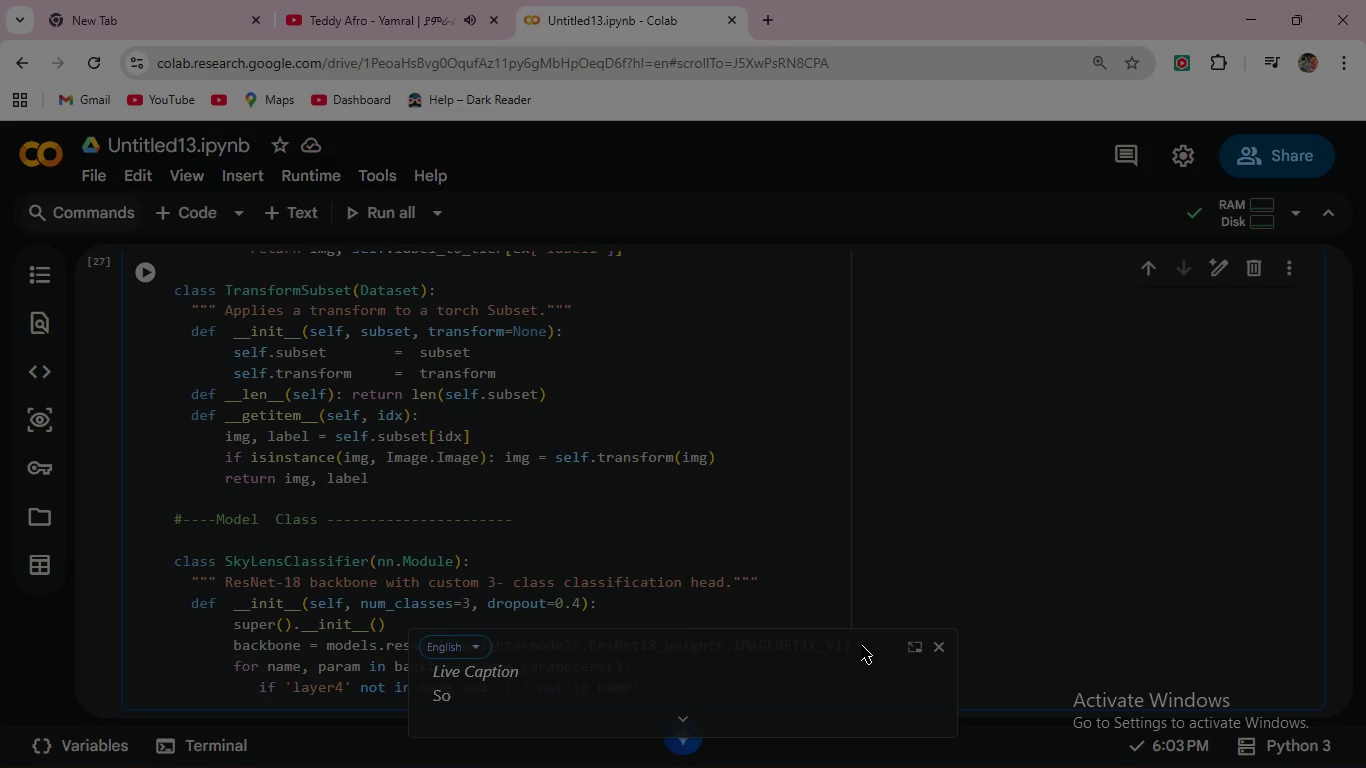 
wait(7.16)
 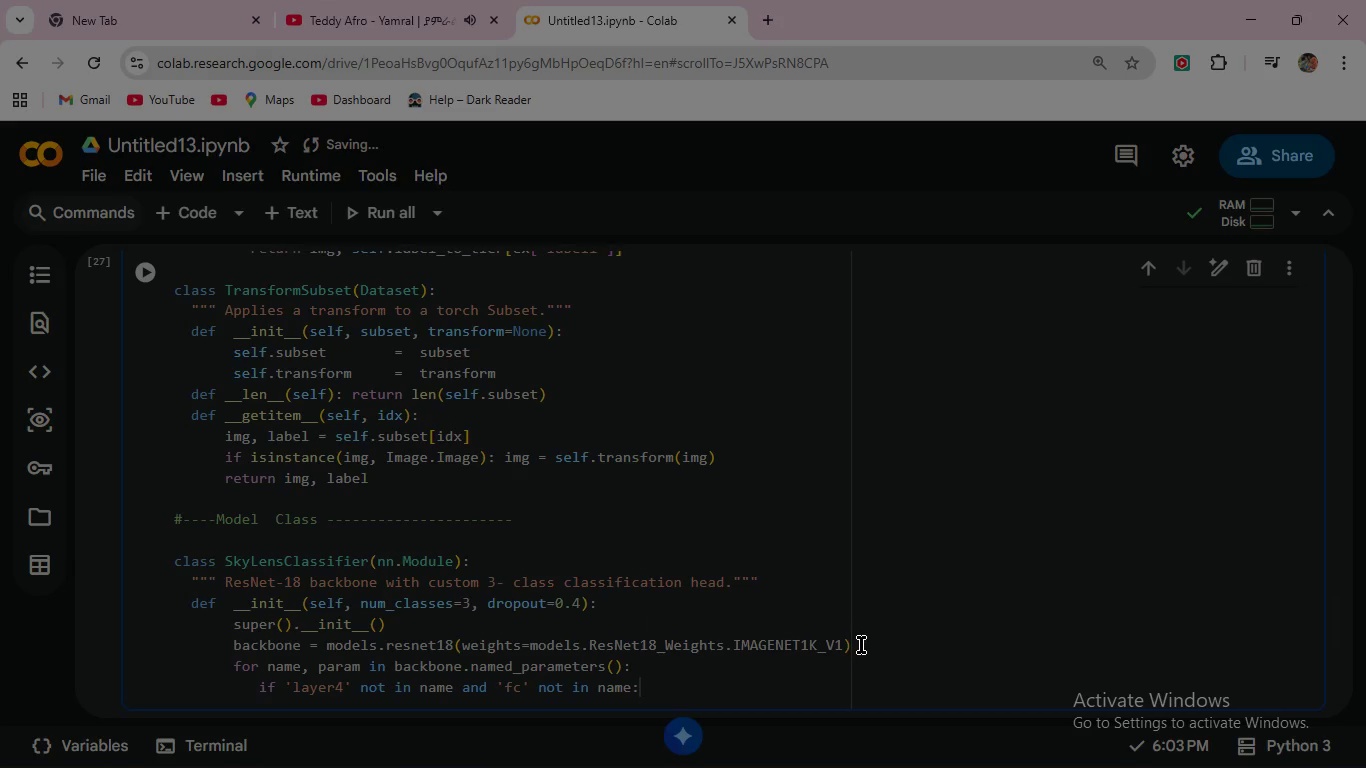 
left_click([941, 647])
 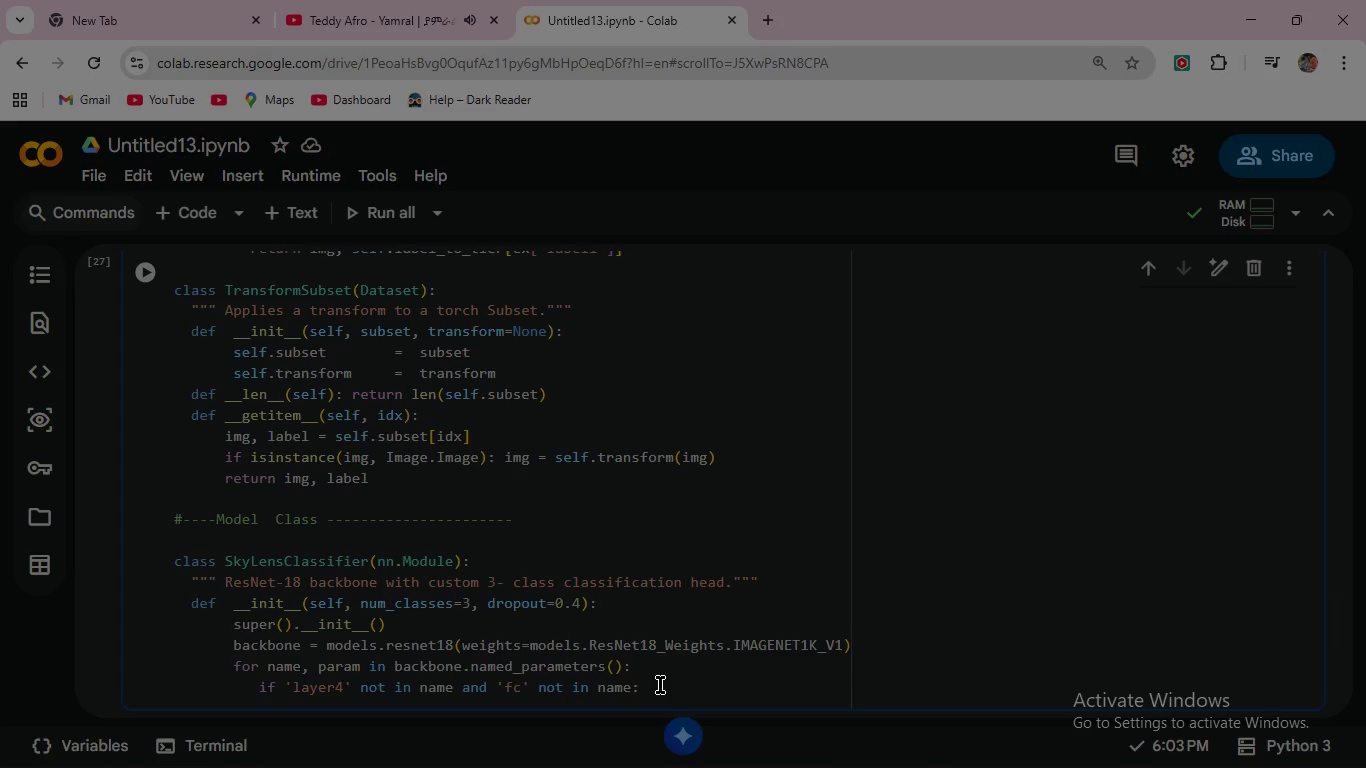 
key(Enter)
 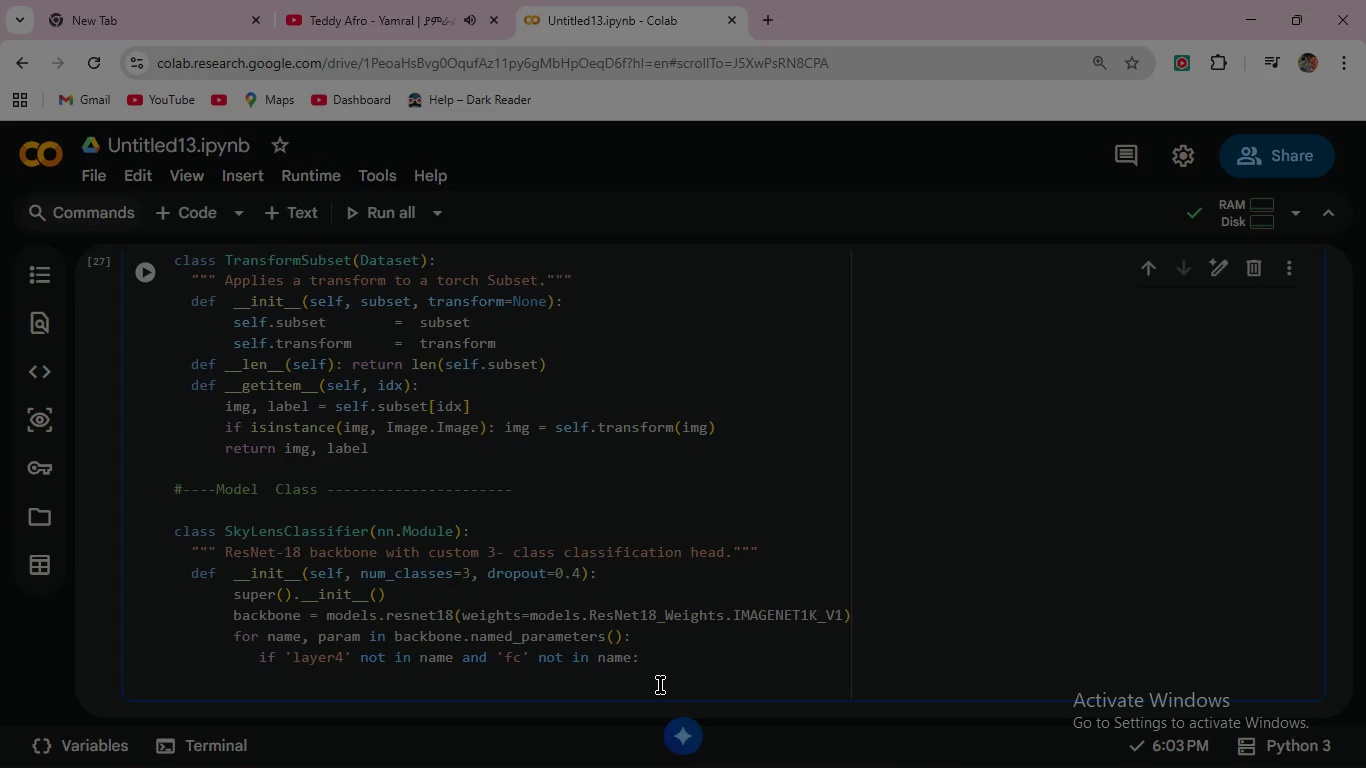 
type(  para.requ)
 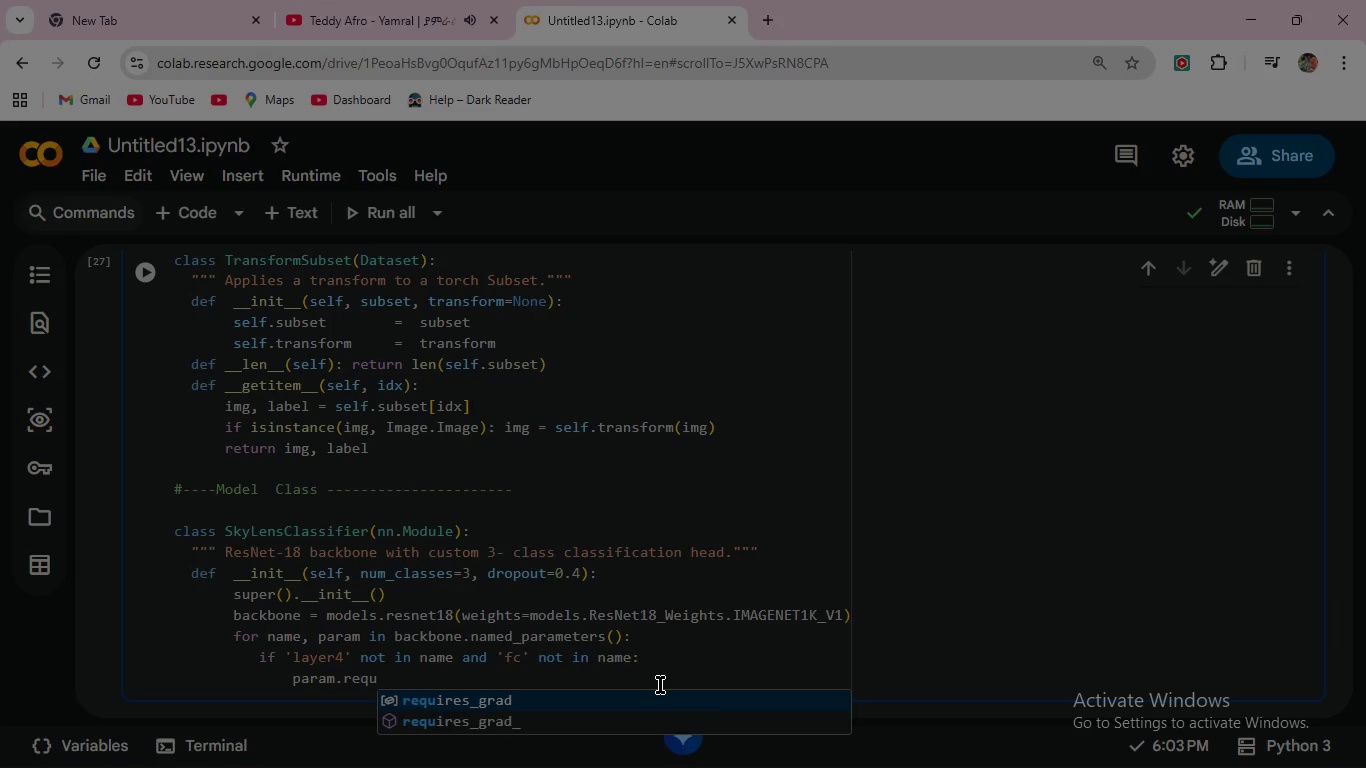 
wait(5.16)
 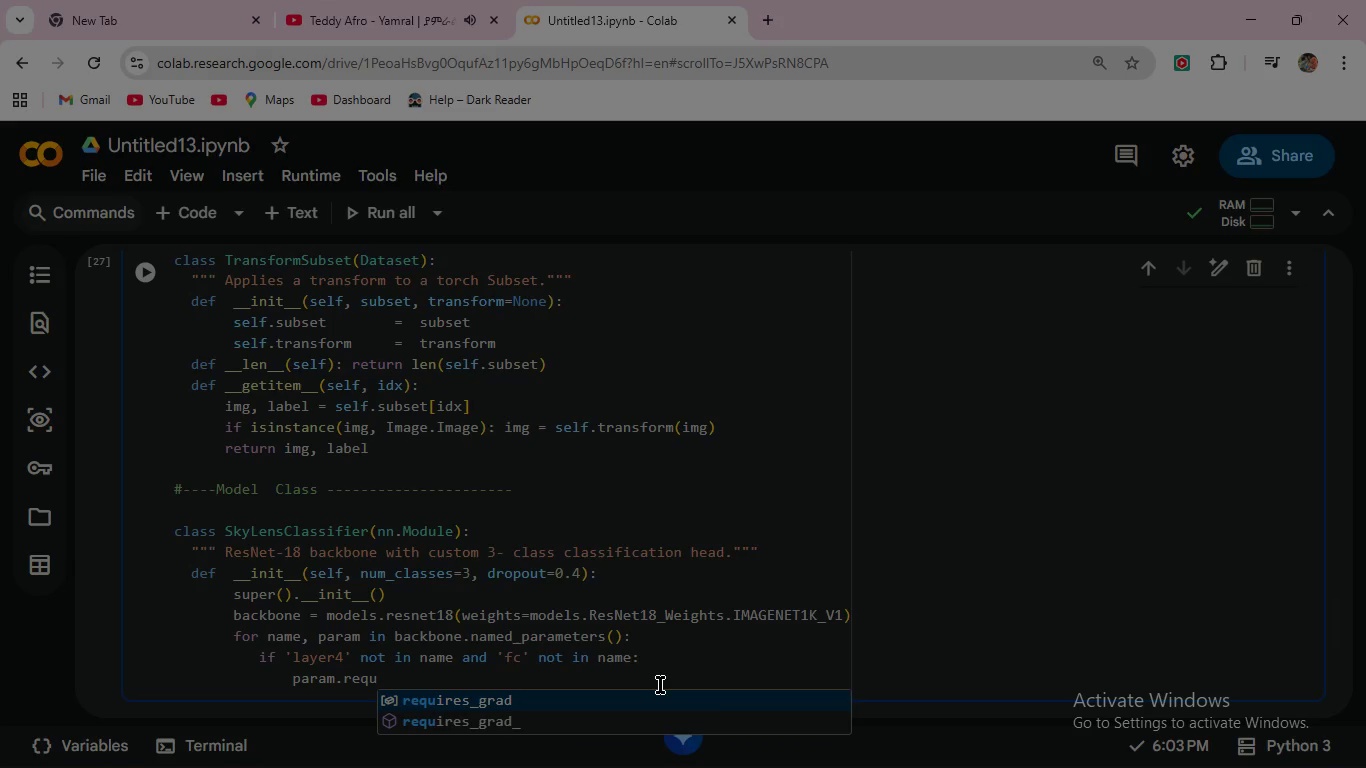 
key(Enter)
 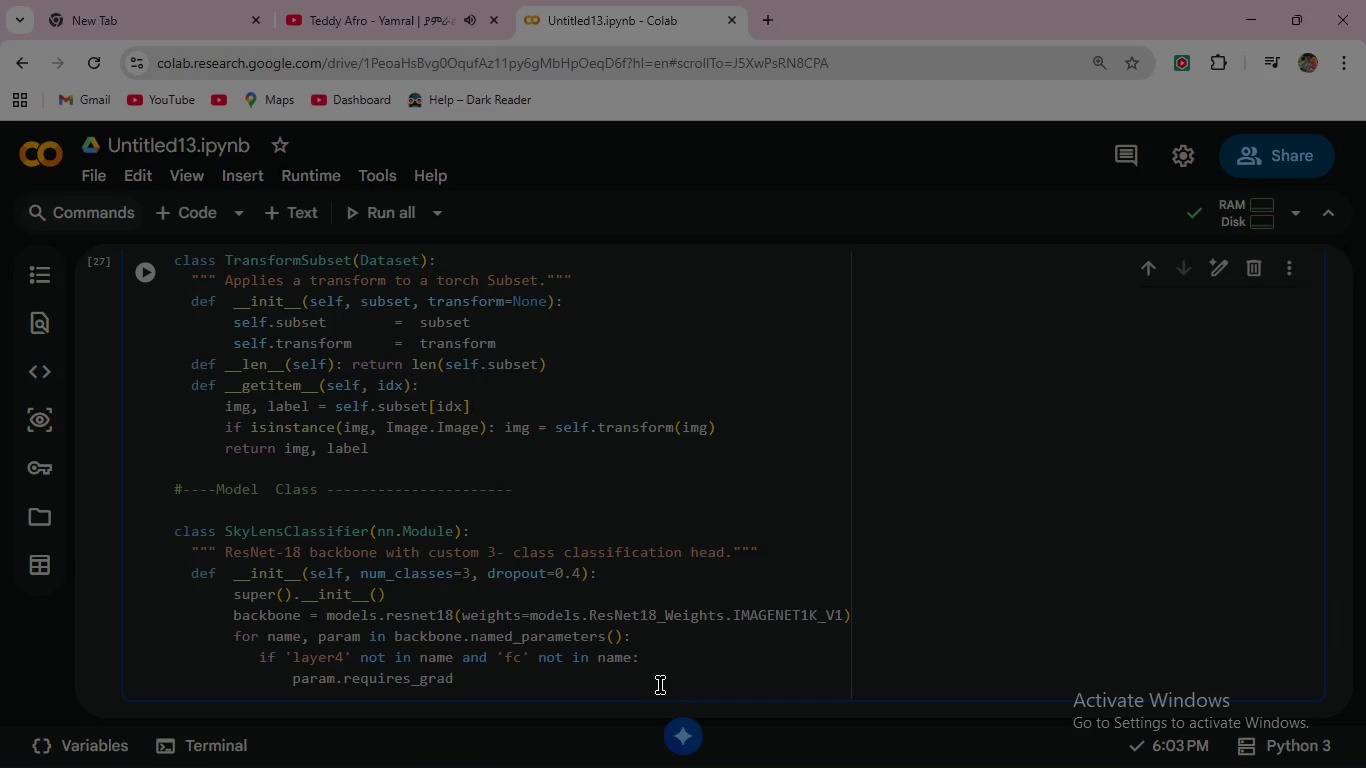 
type( = False)
 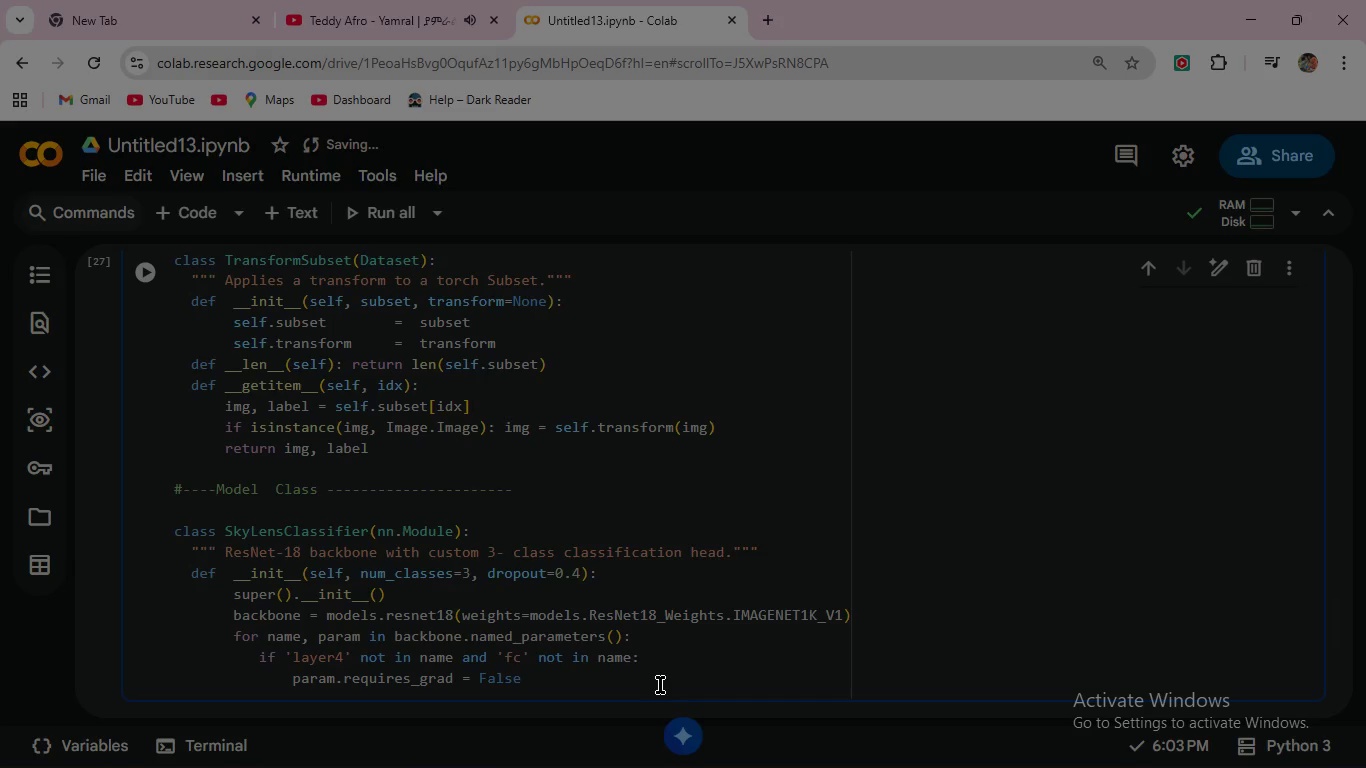 
wait(6.66)
 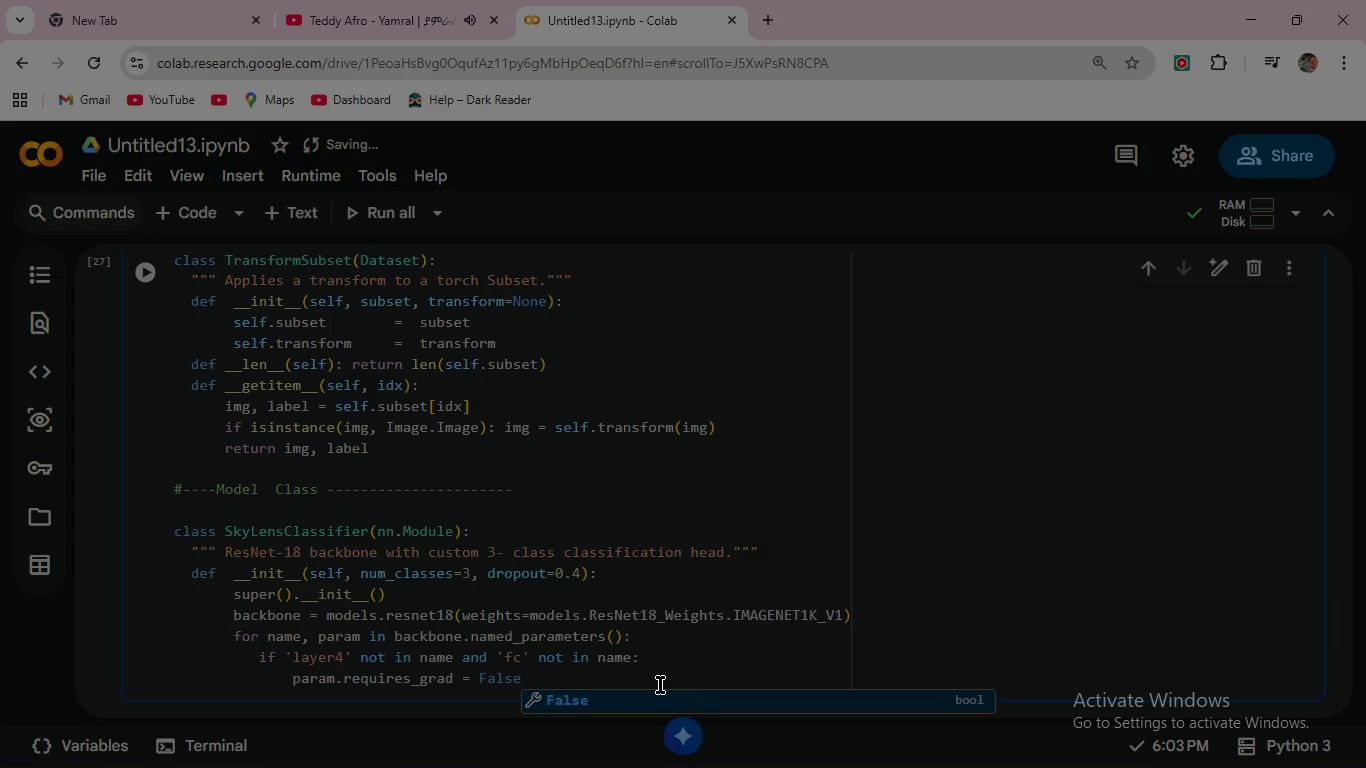 
key(Enter)
 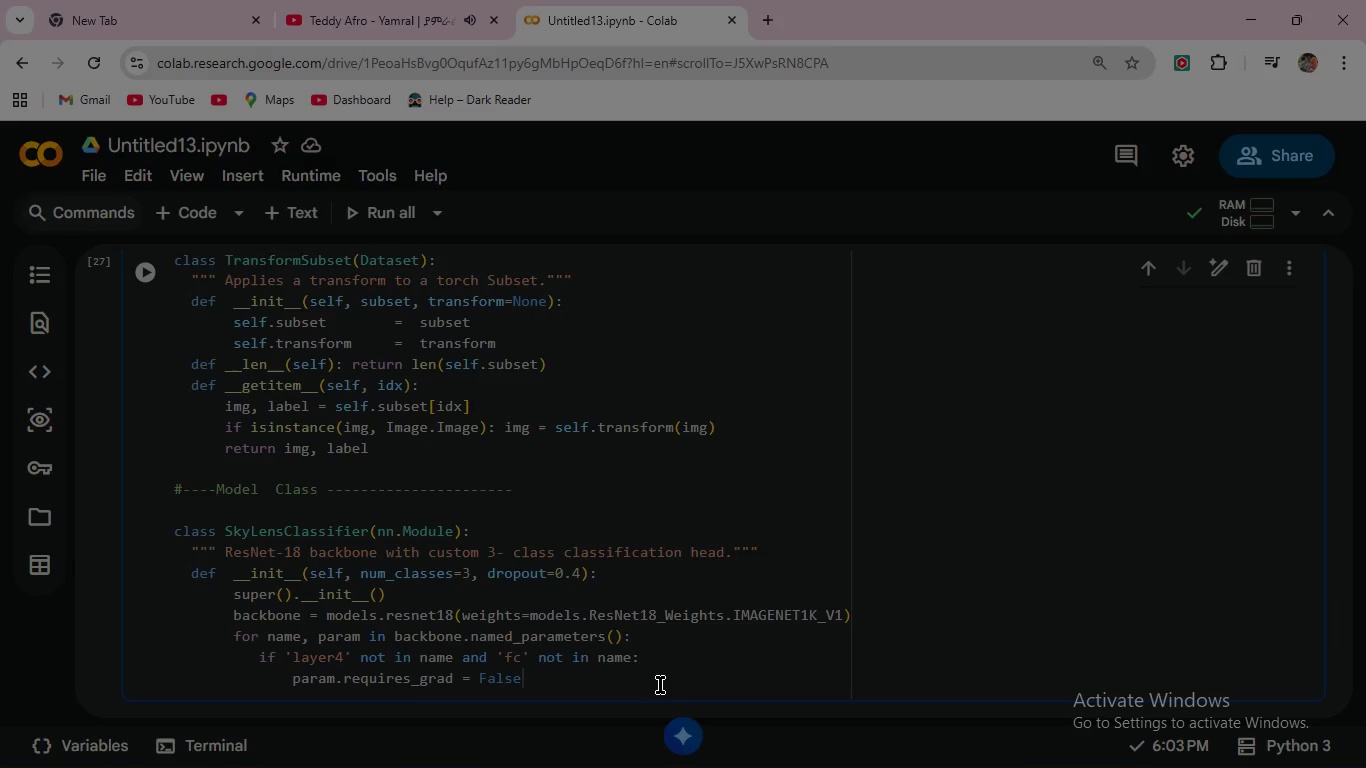 
key(Enter)
 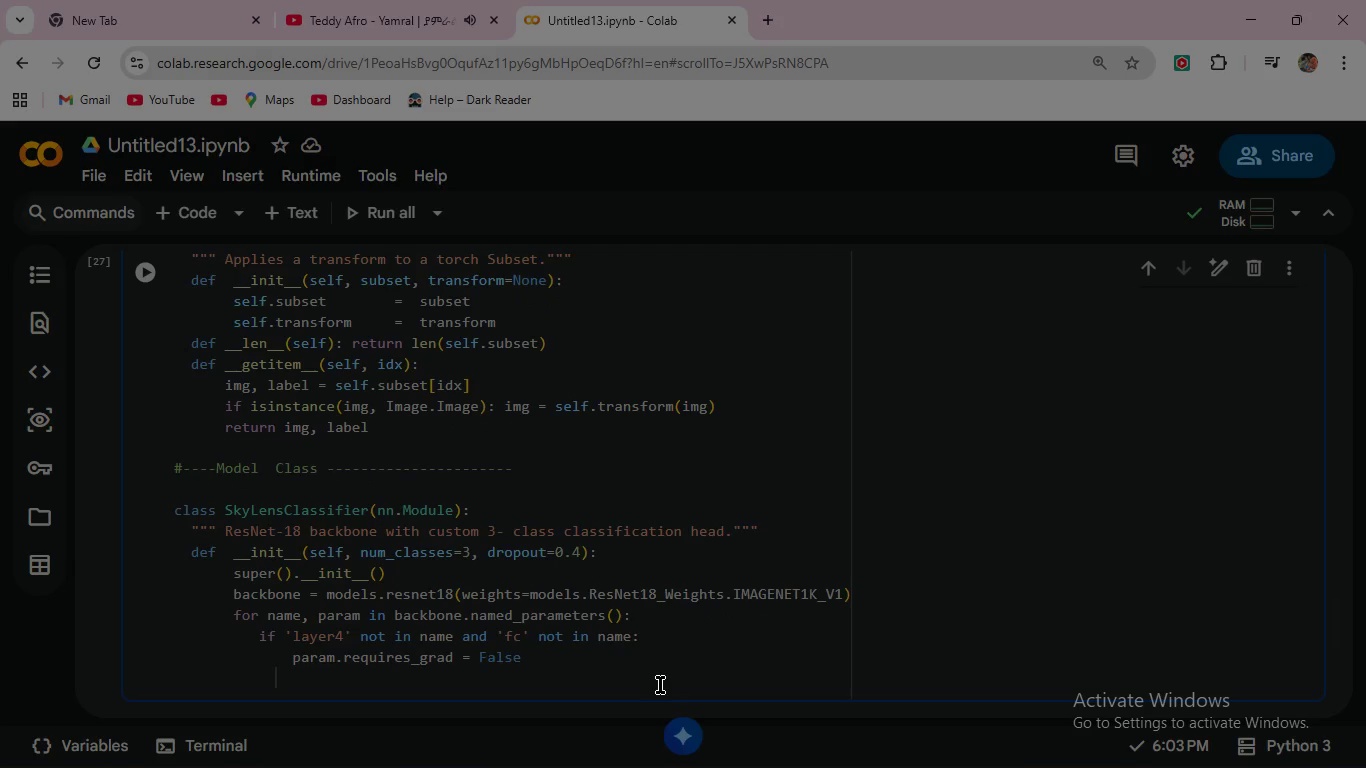 
key(Backspace)
 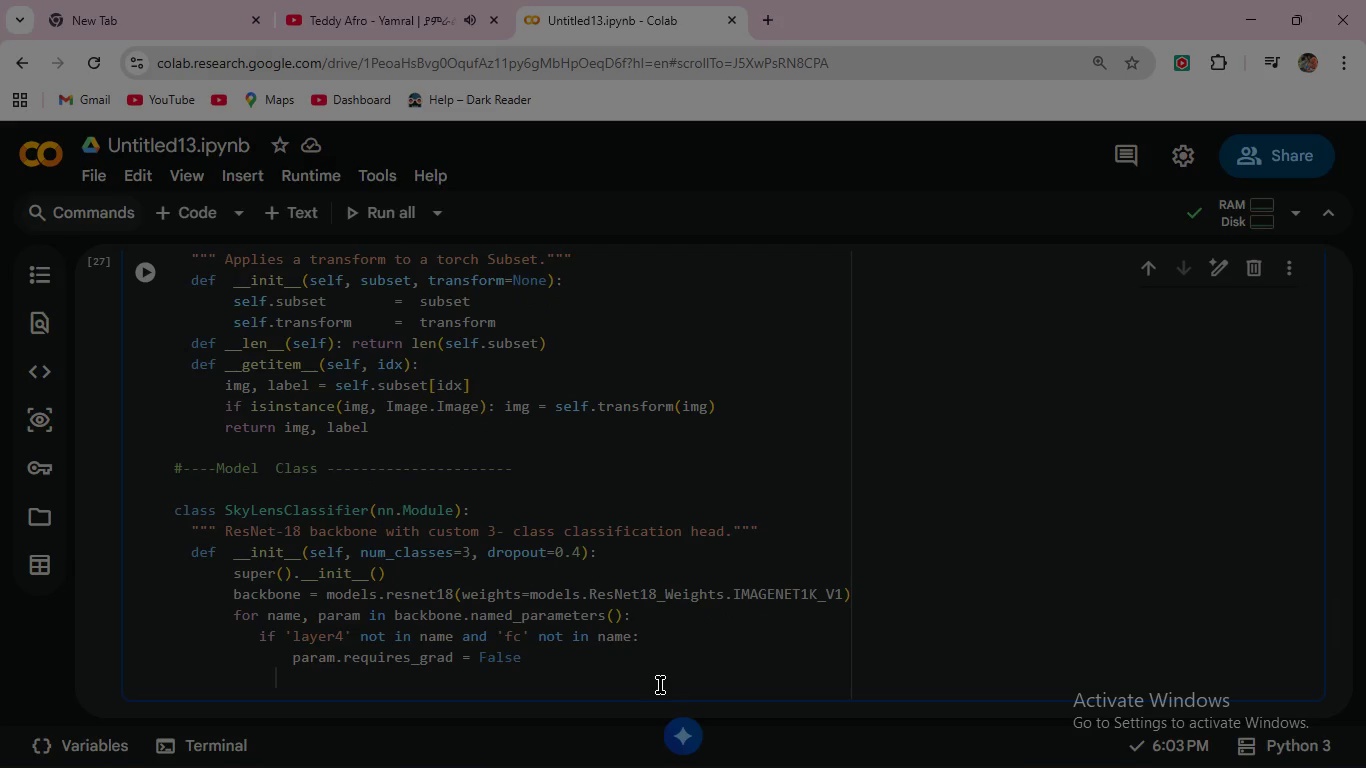 
key(Backspace)
 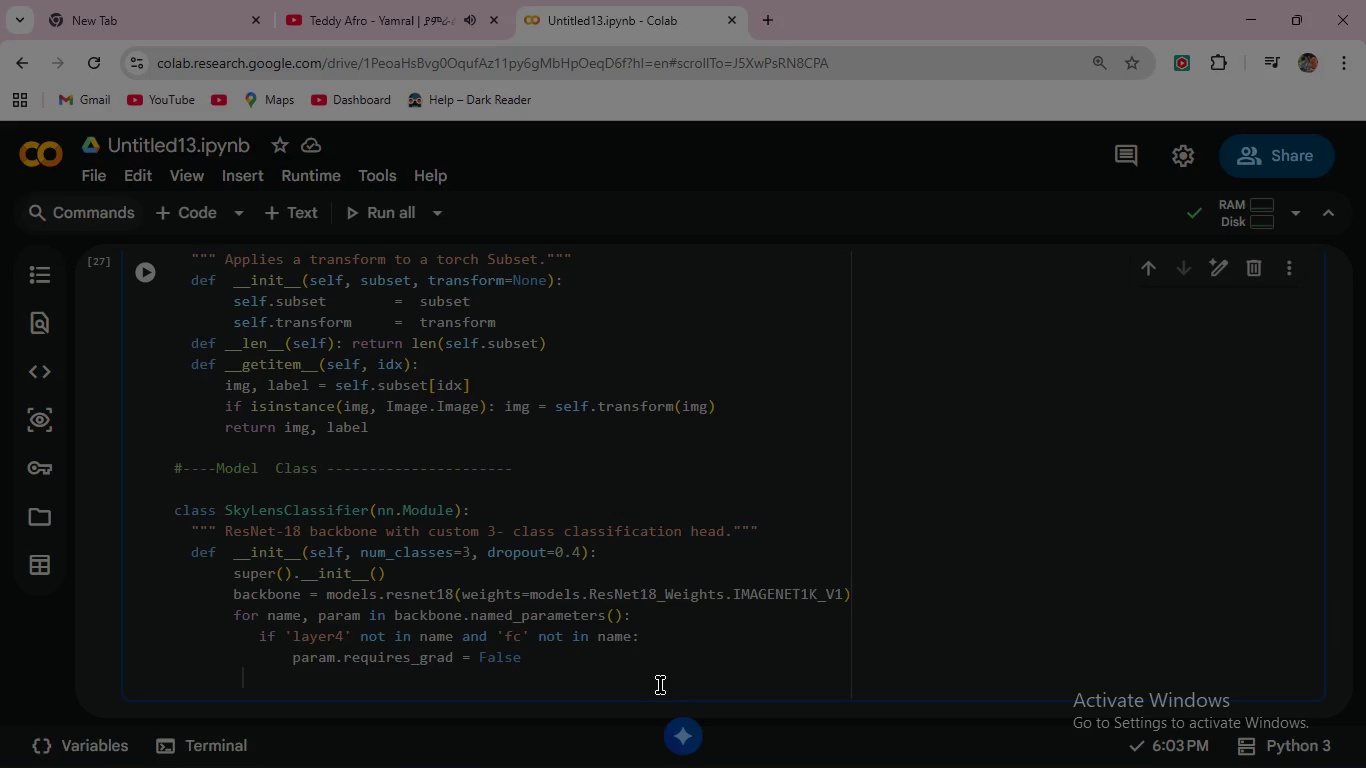 
key(Backspace)
 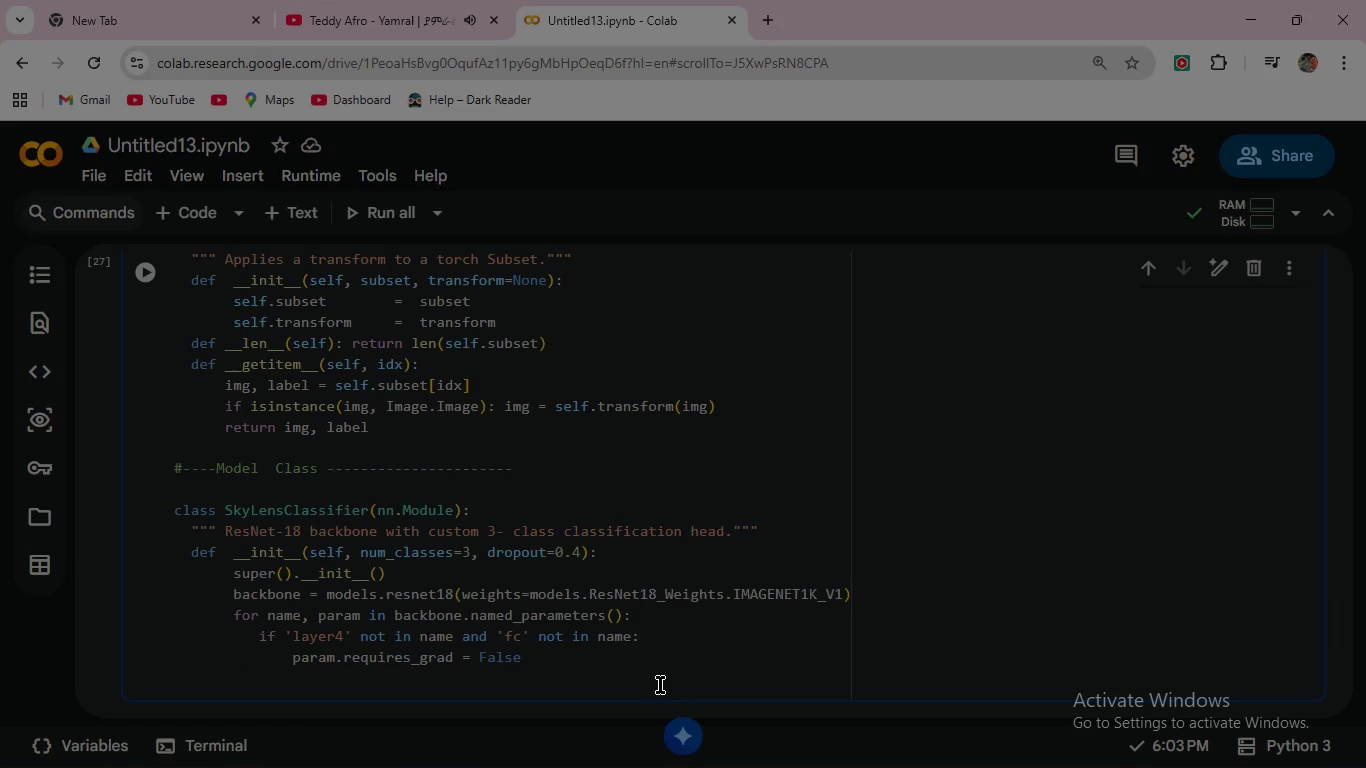 
key(Backspace)
type( in_)
 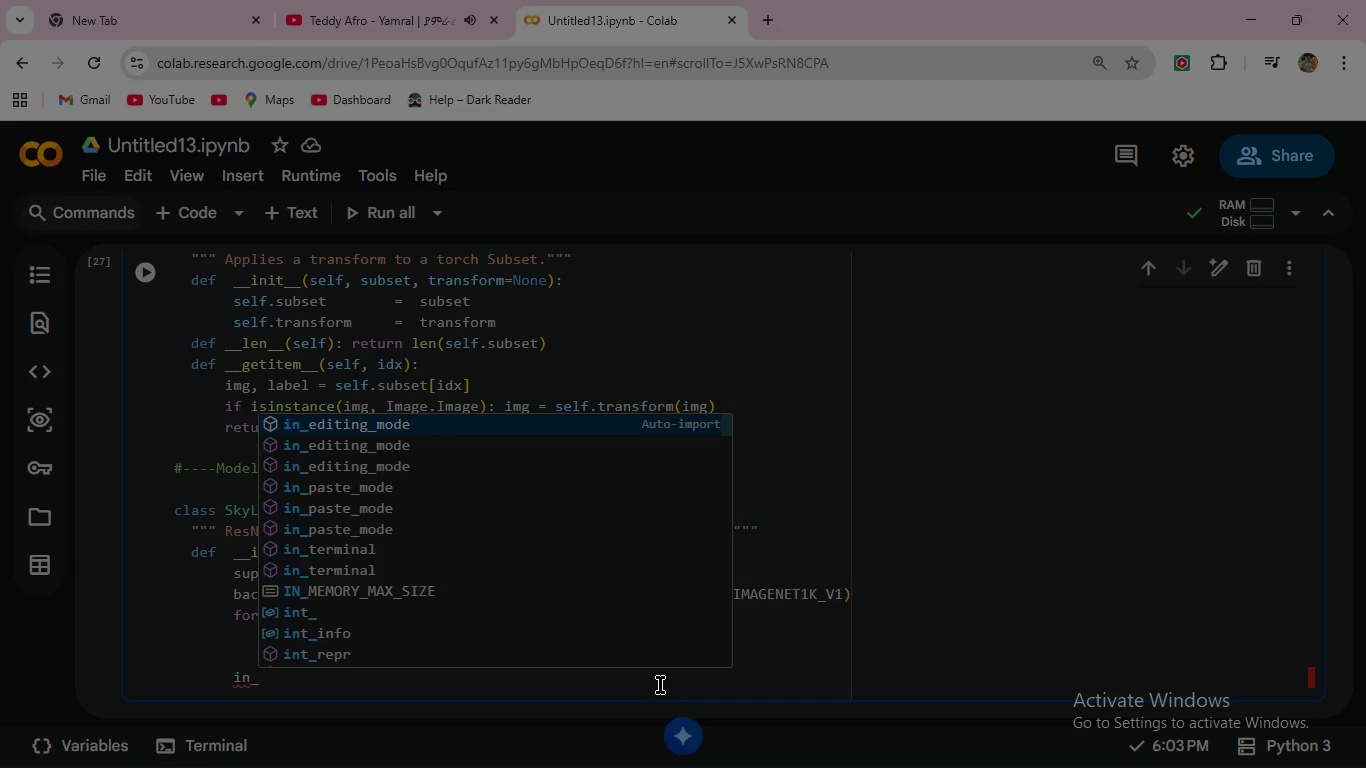 
key(Shift+F)
 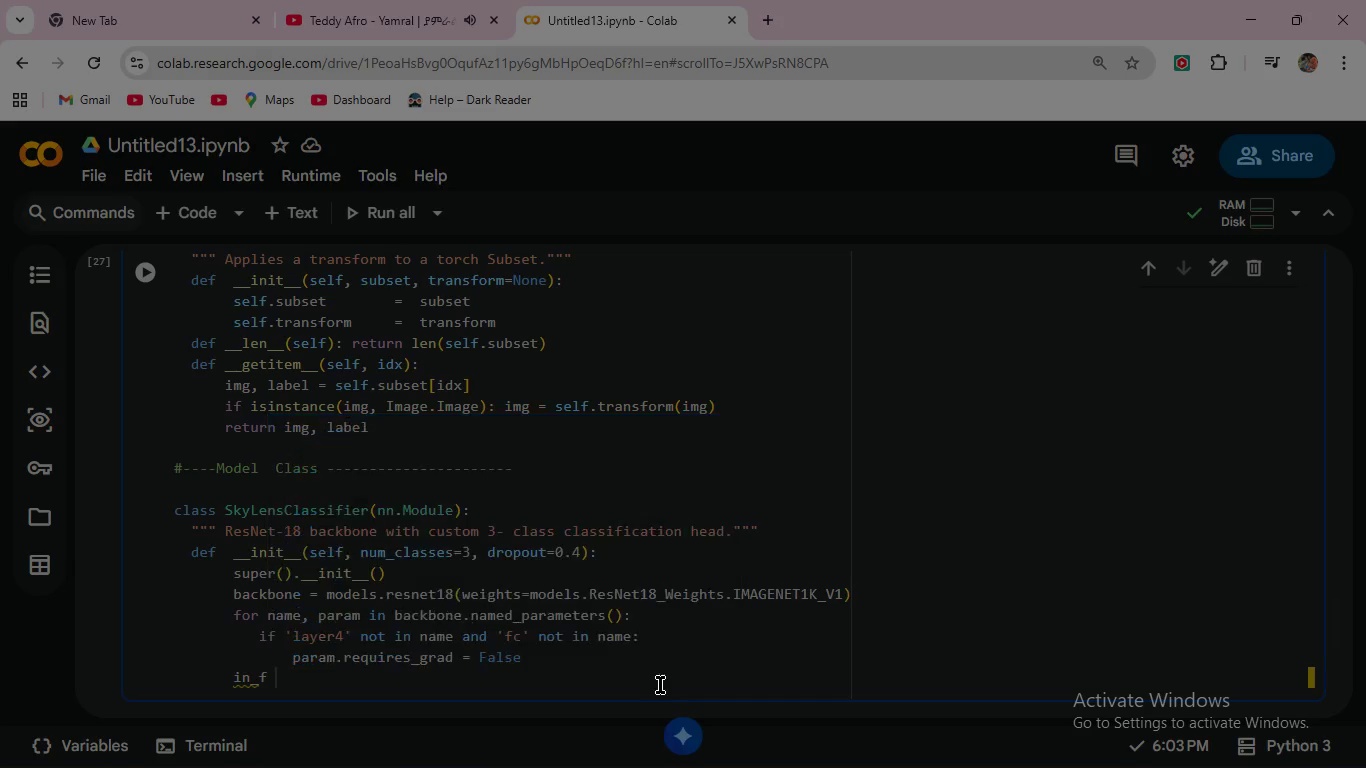 
key(Space)
 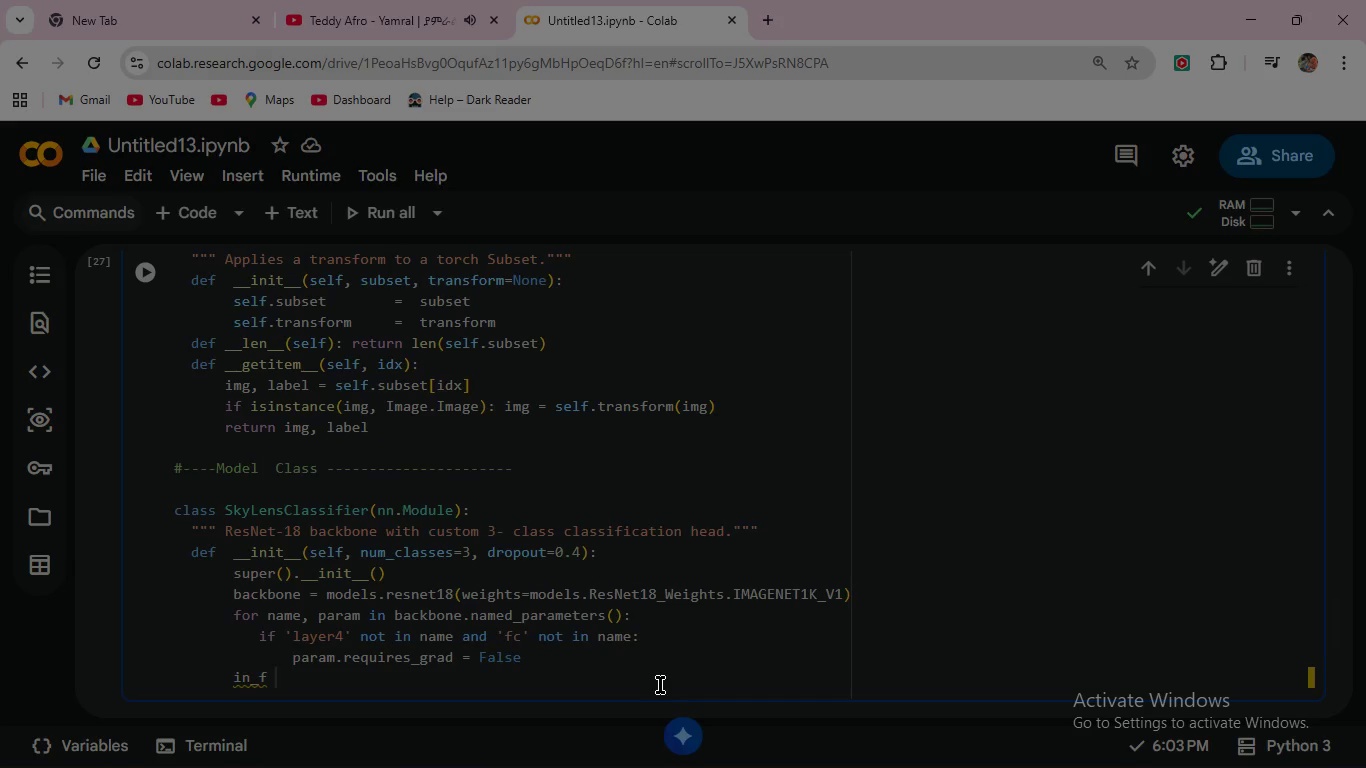 
key(Equal)
 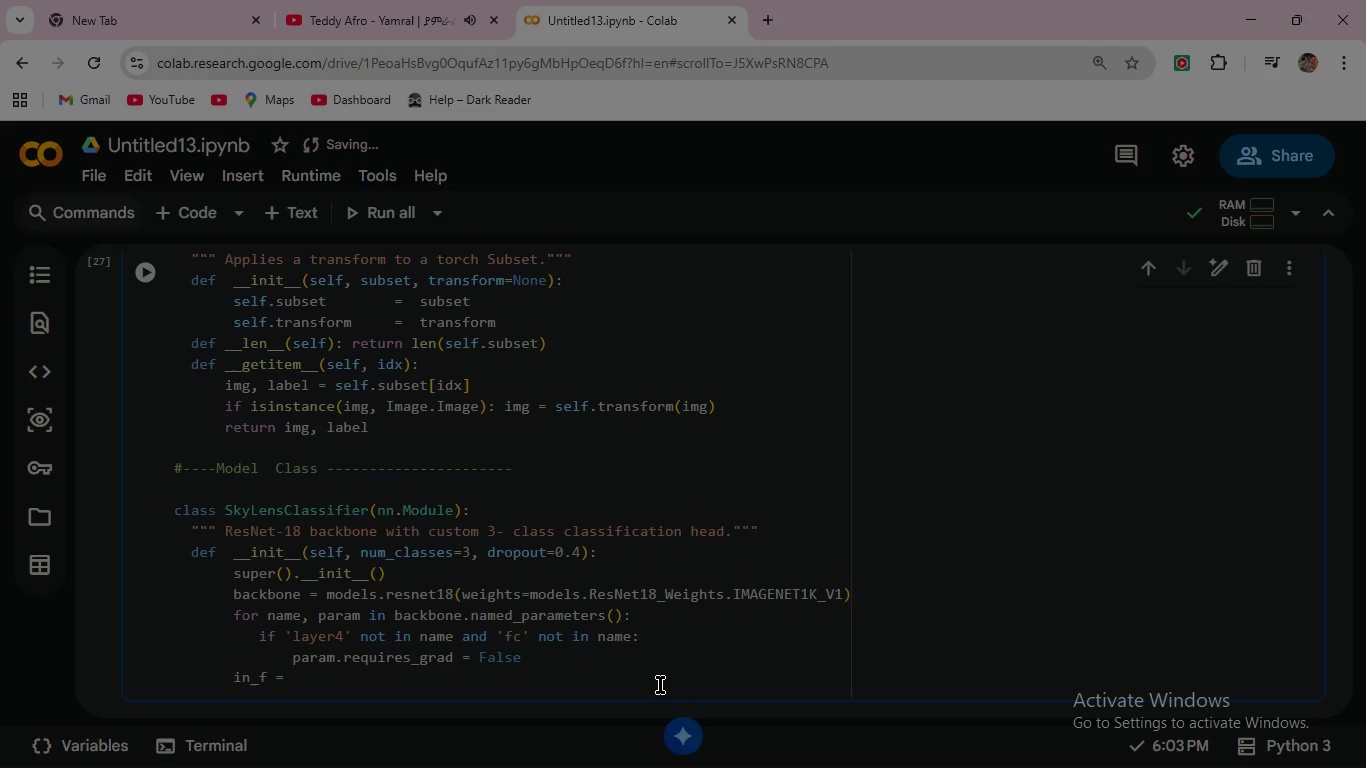 
wait(5.53)
 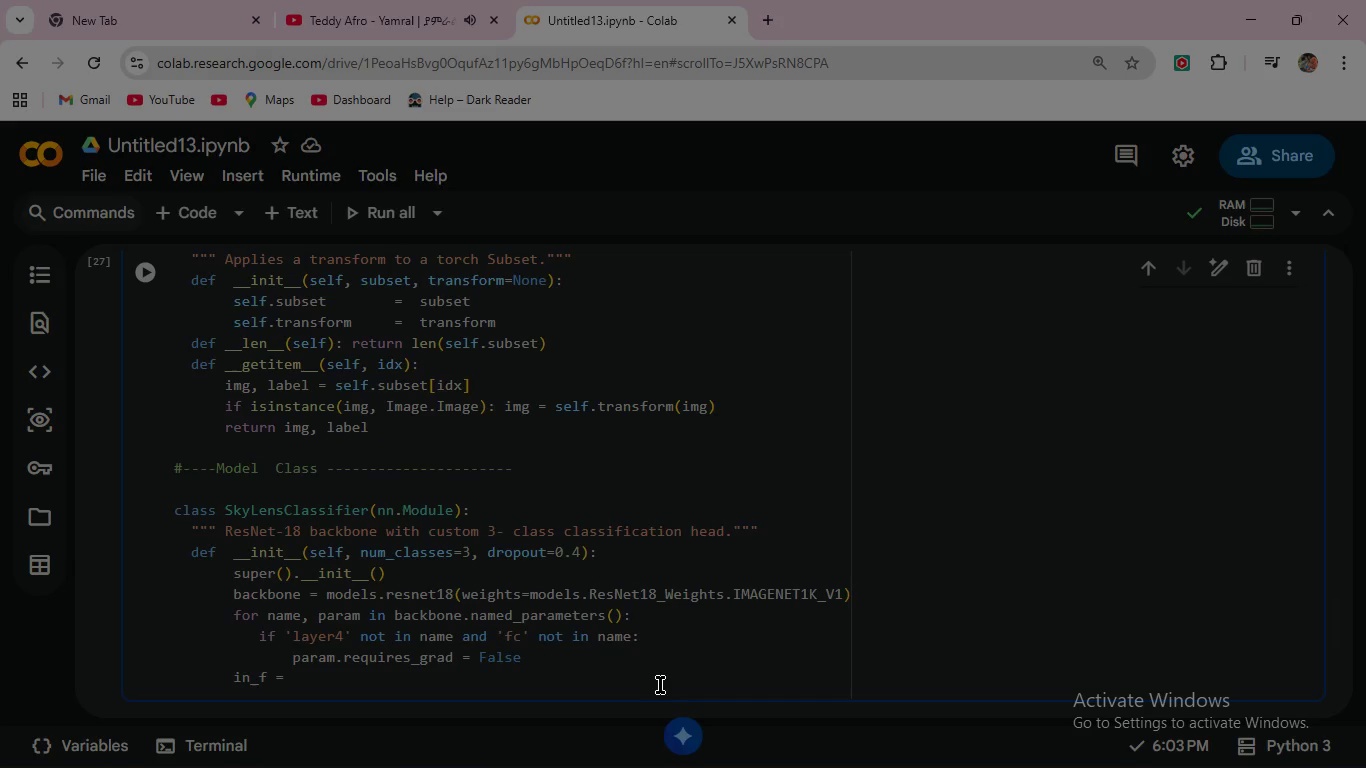 
type( bac)
 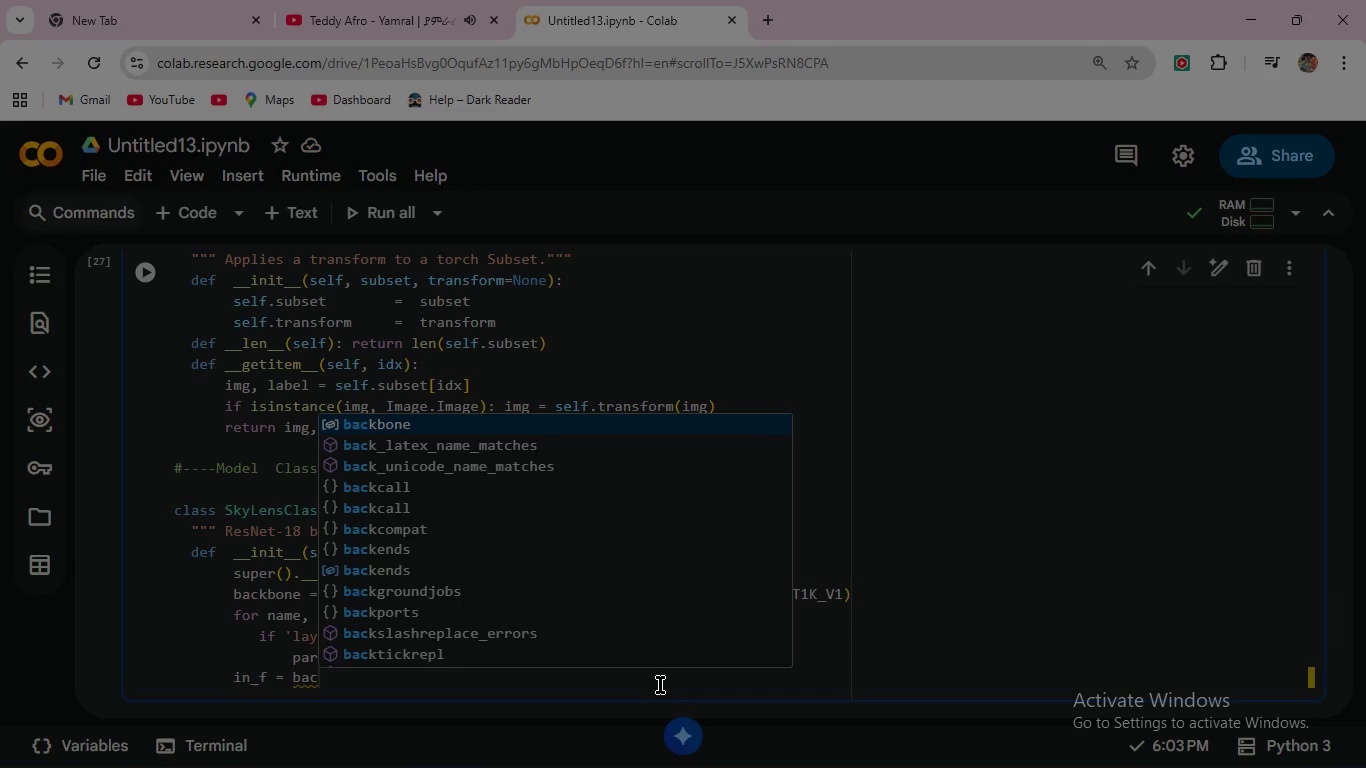 
key(Enter)
 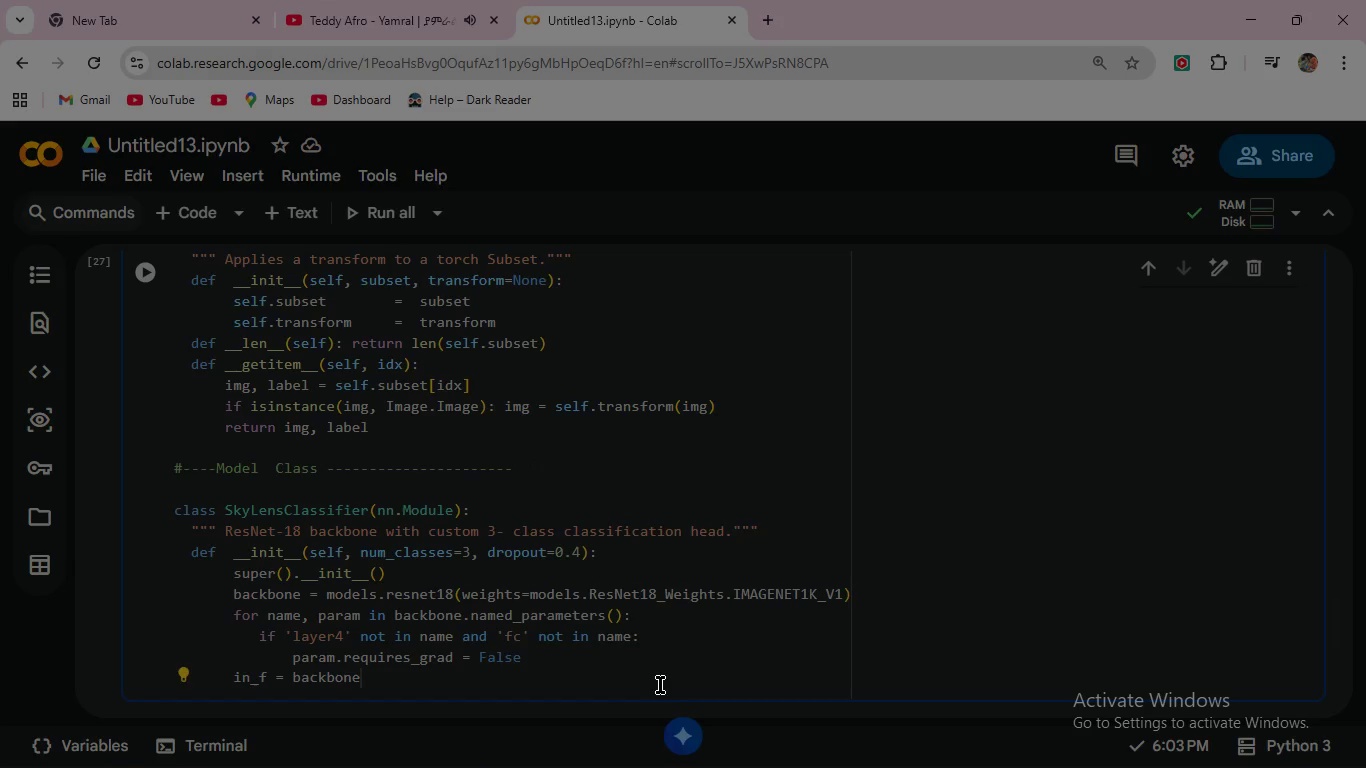 
type(.fc.in)
 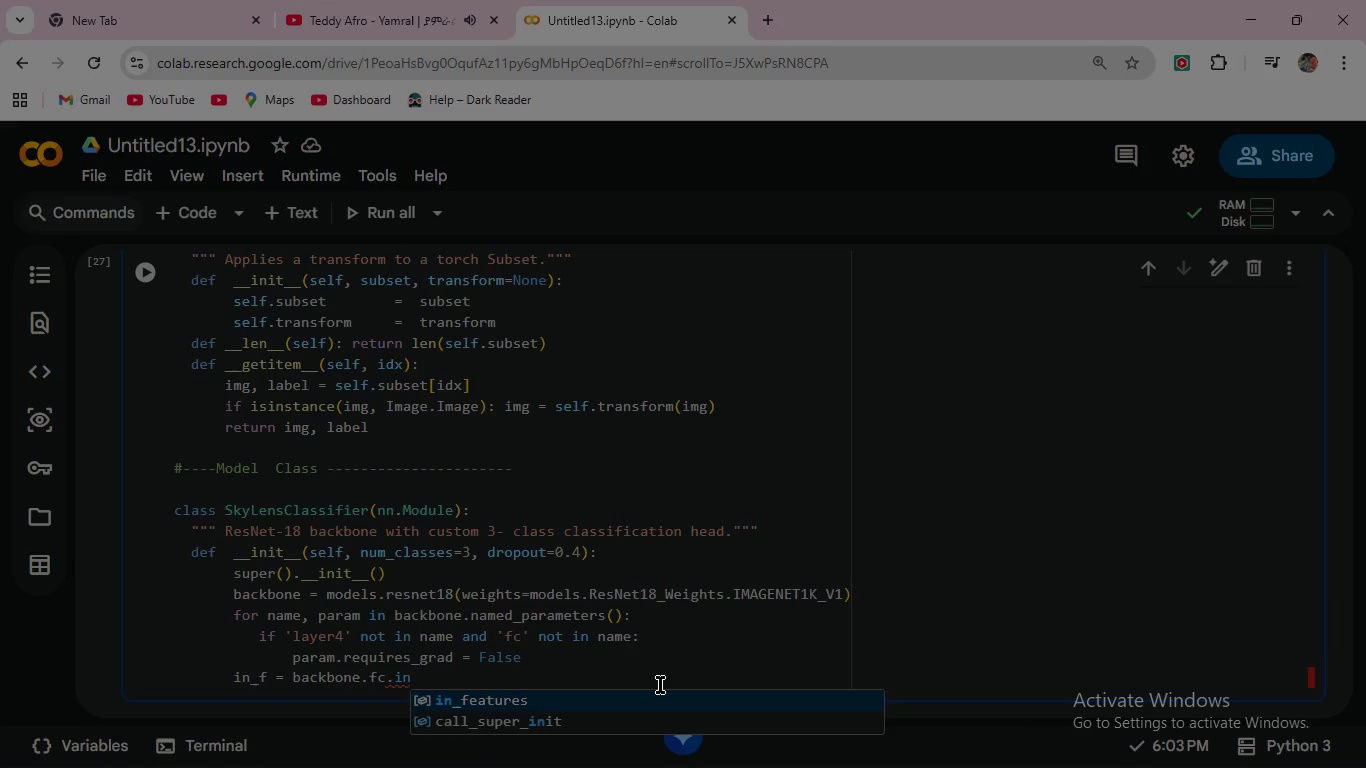 
key(Enter)
 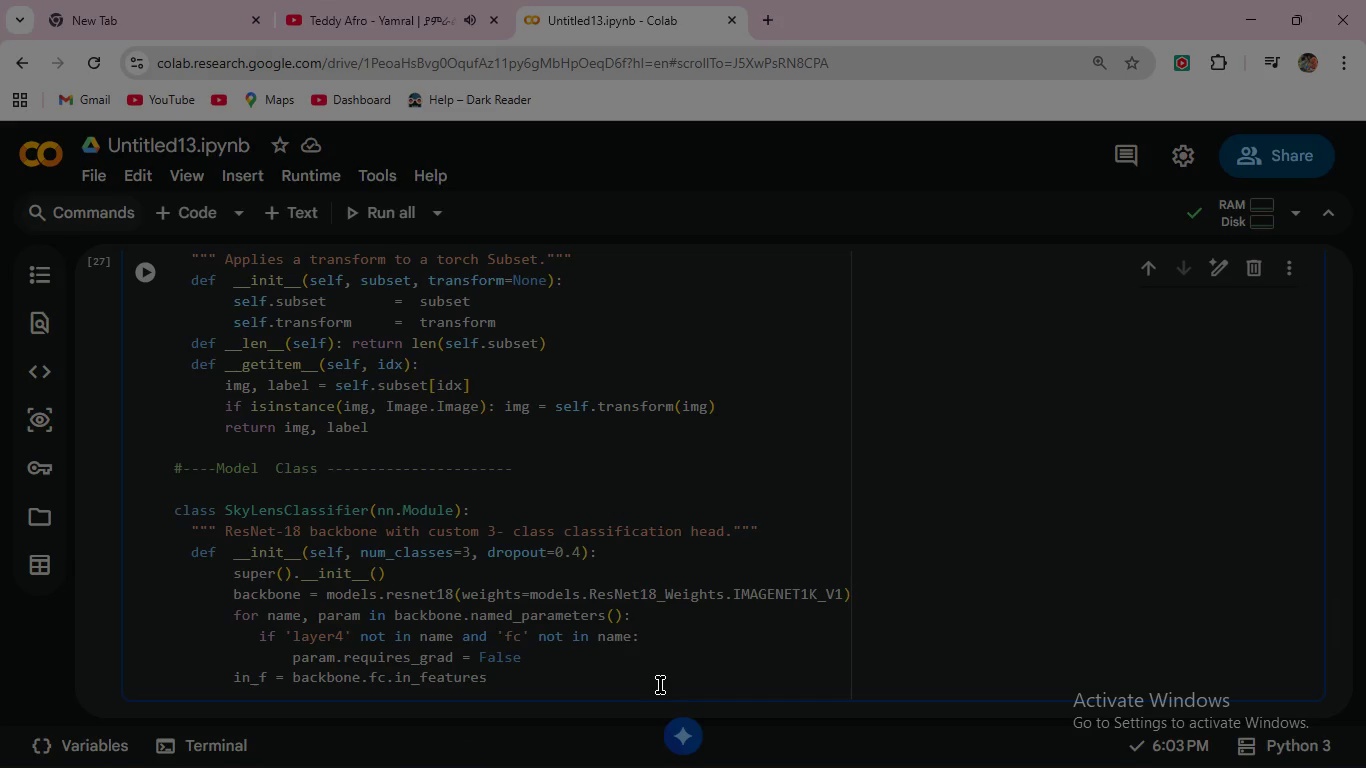 
wait(7.55)
 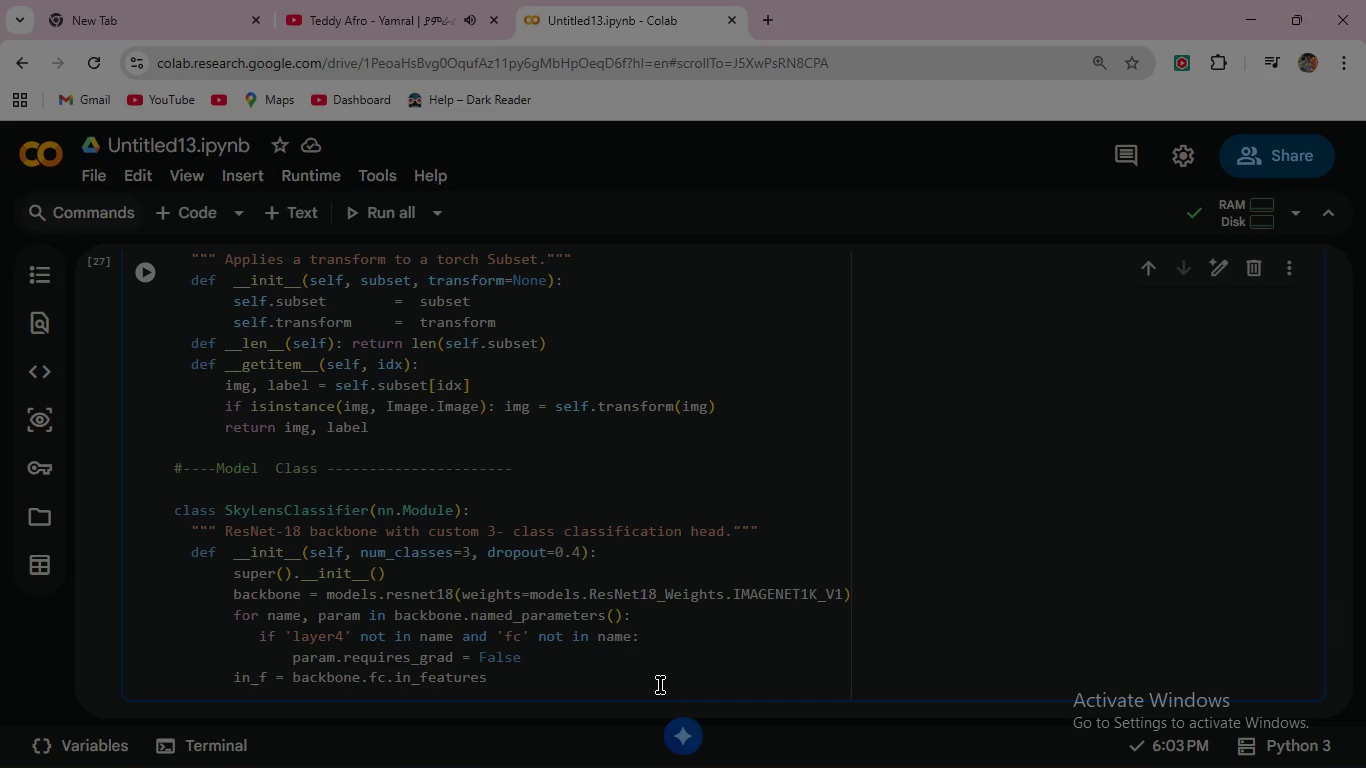 
key(Enter)
 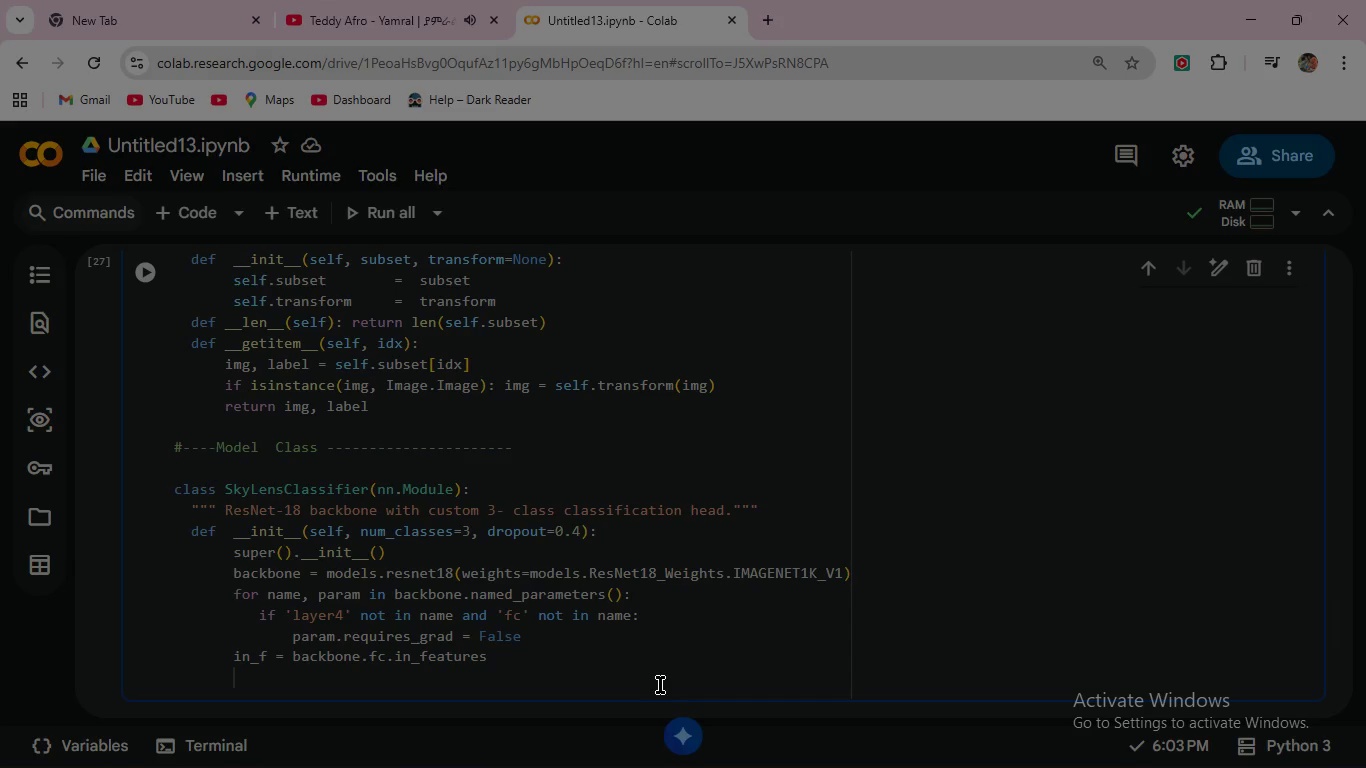 
wait(5.36)
 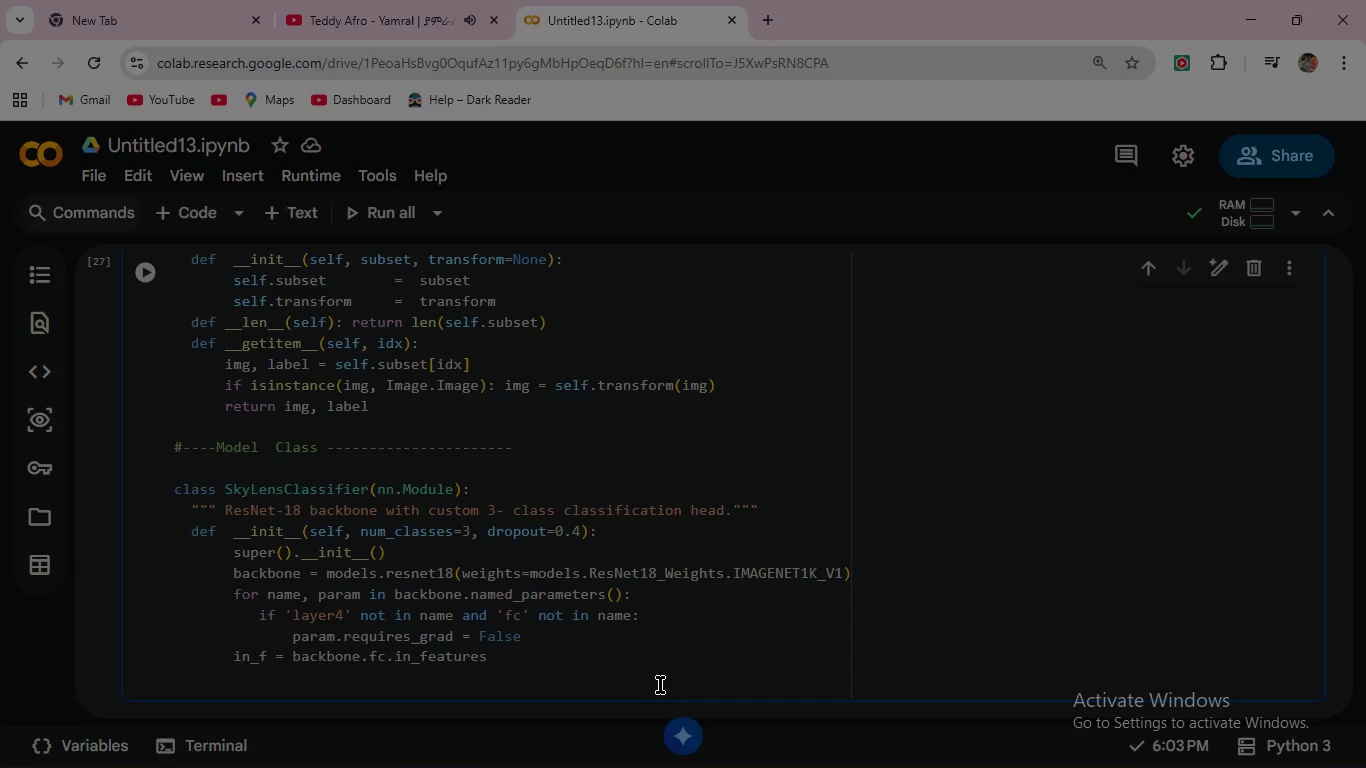 
type(backbone.fc = nn.Sequ)
 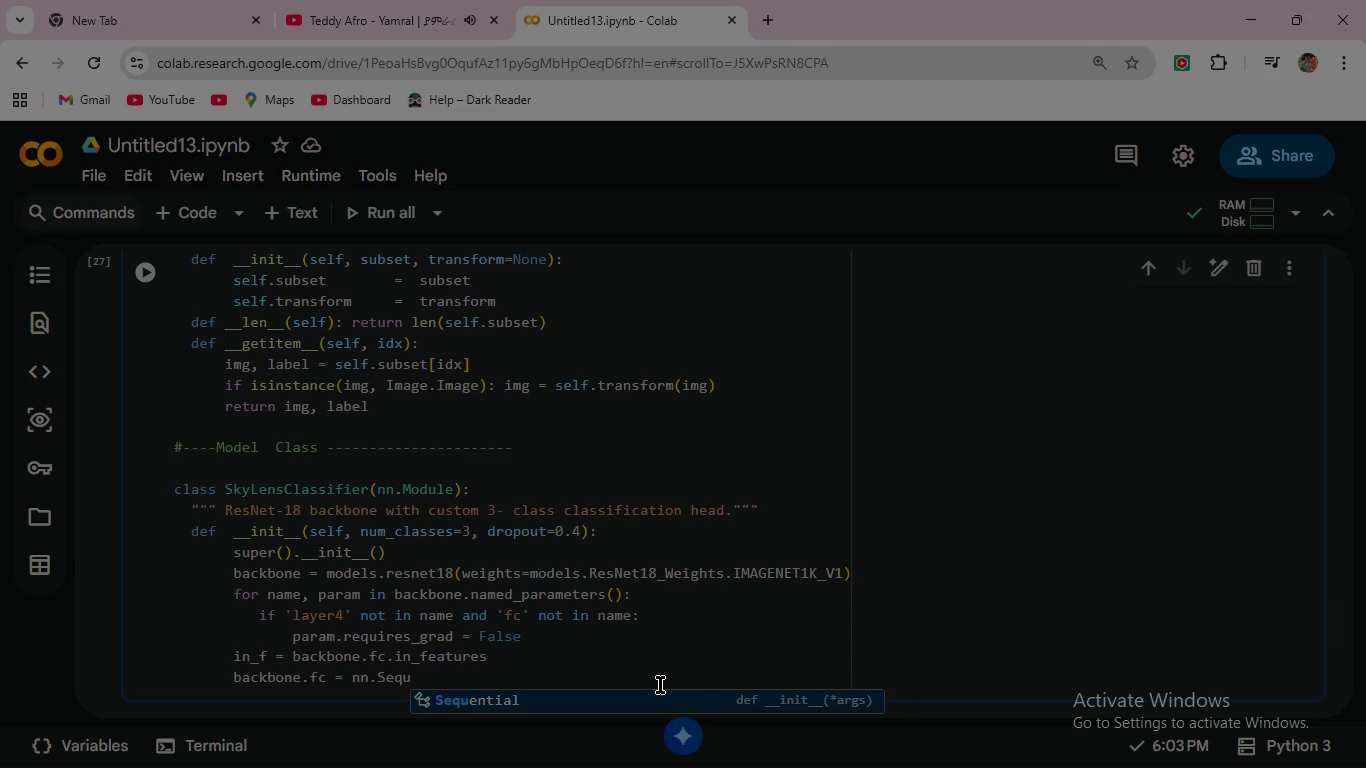 
key(Enter)
 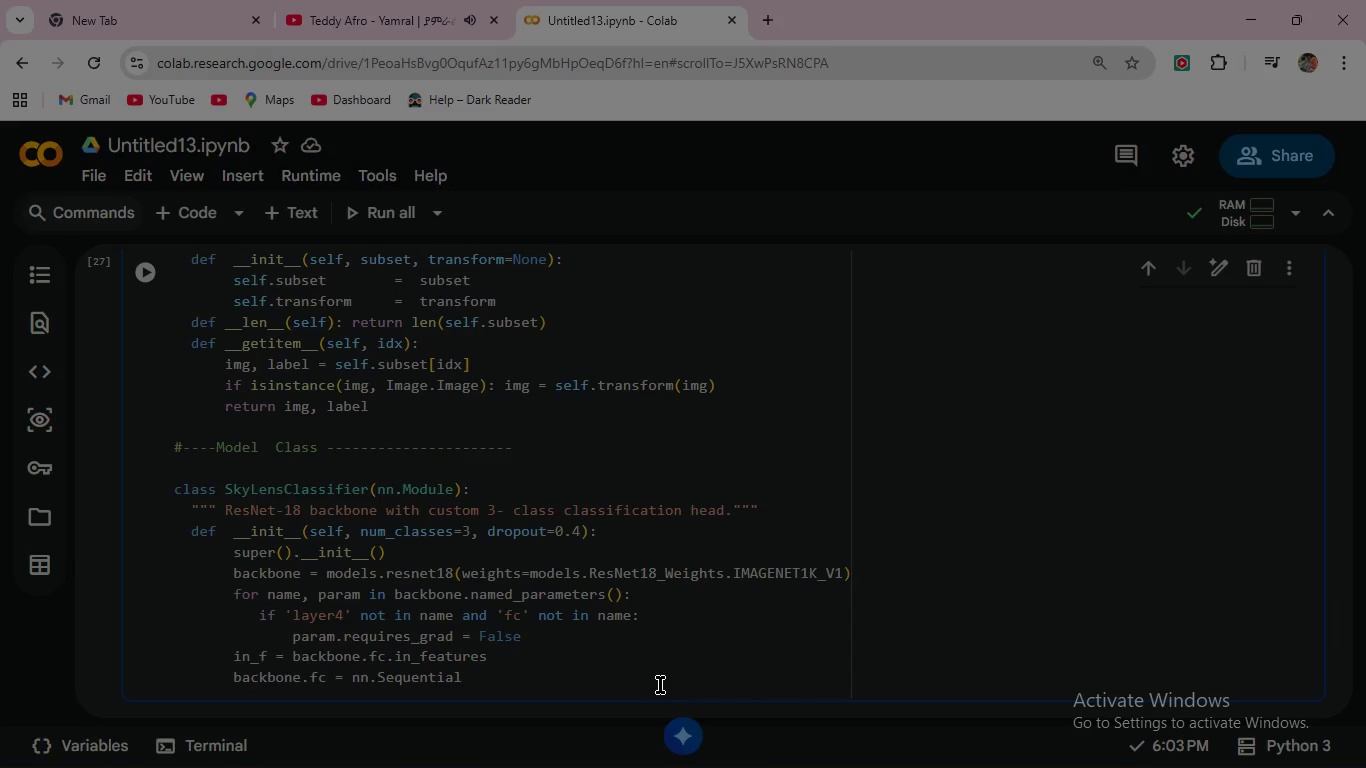 
key(Shift+9)
 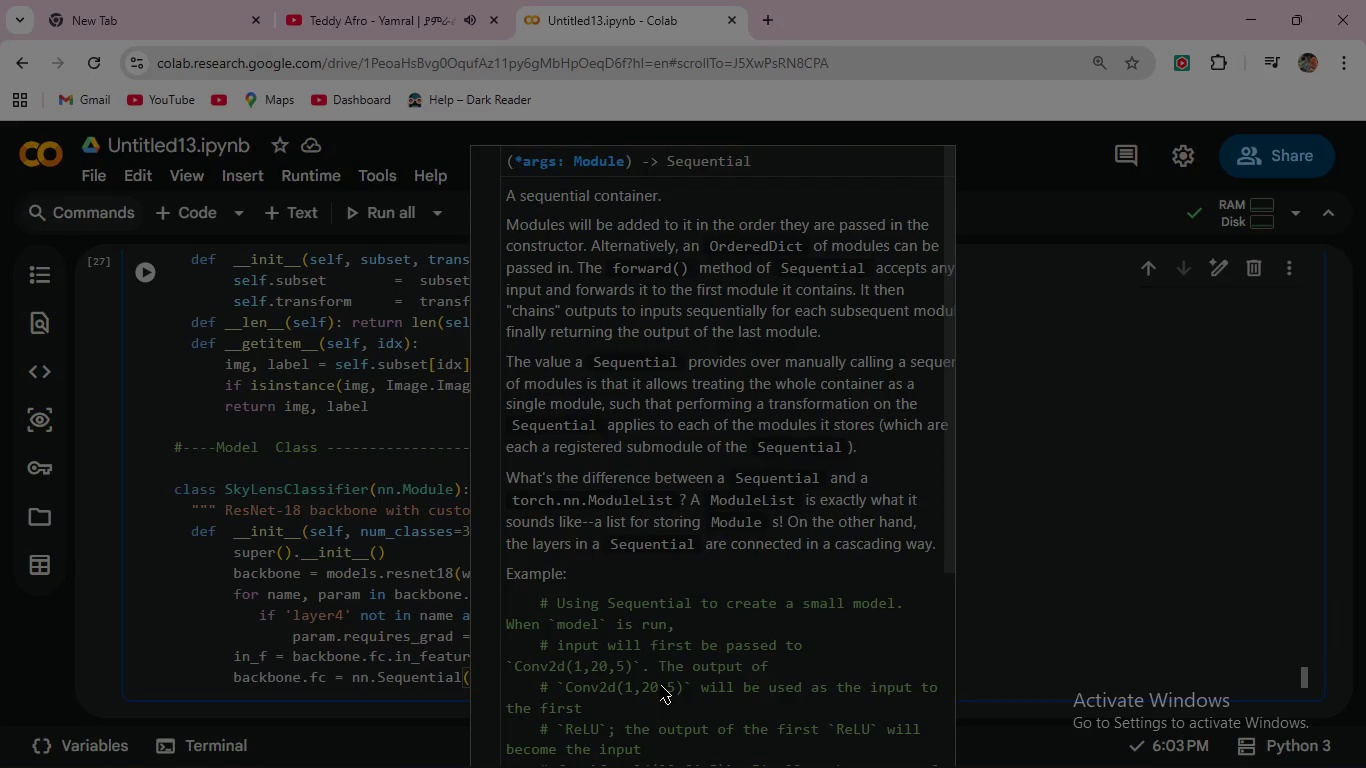 
key(Enter)
 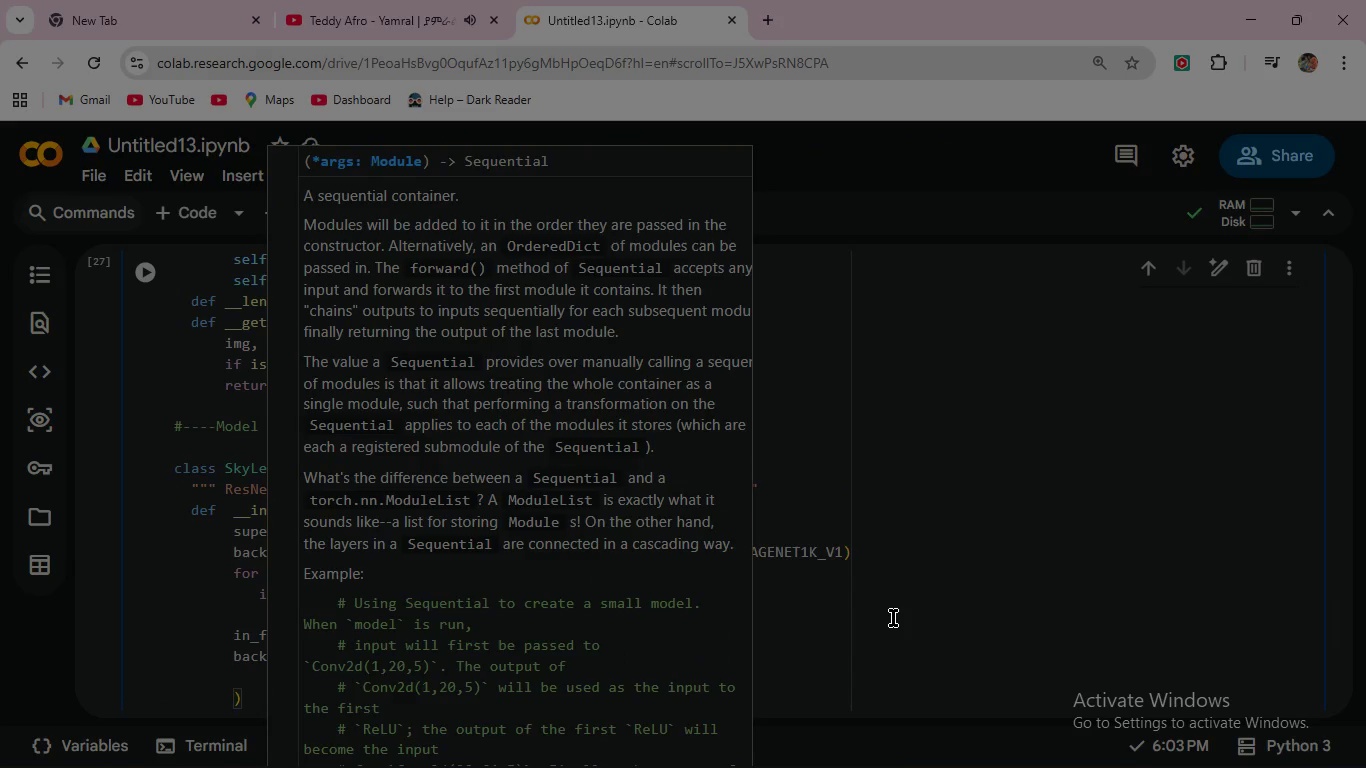 
left_click([845, 643])
 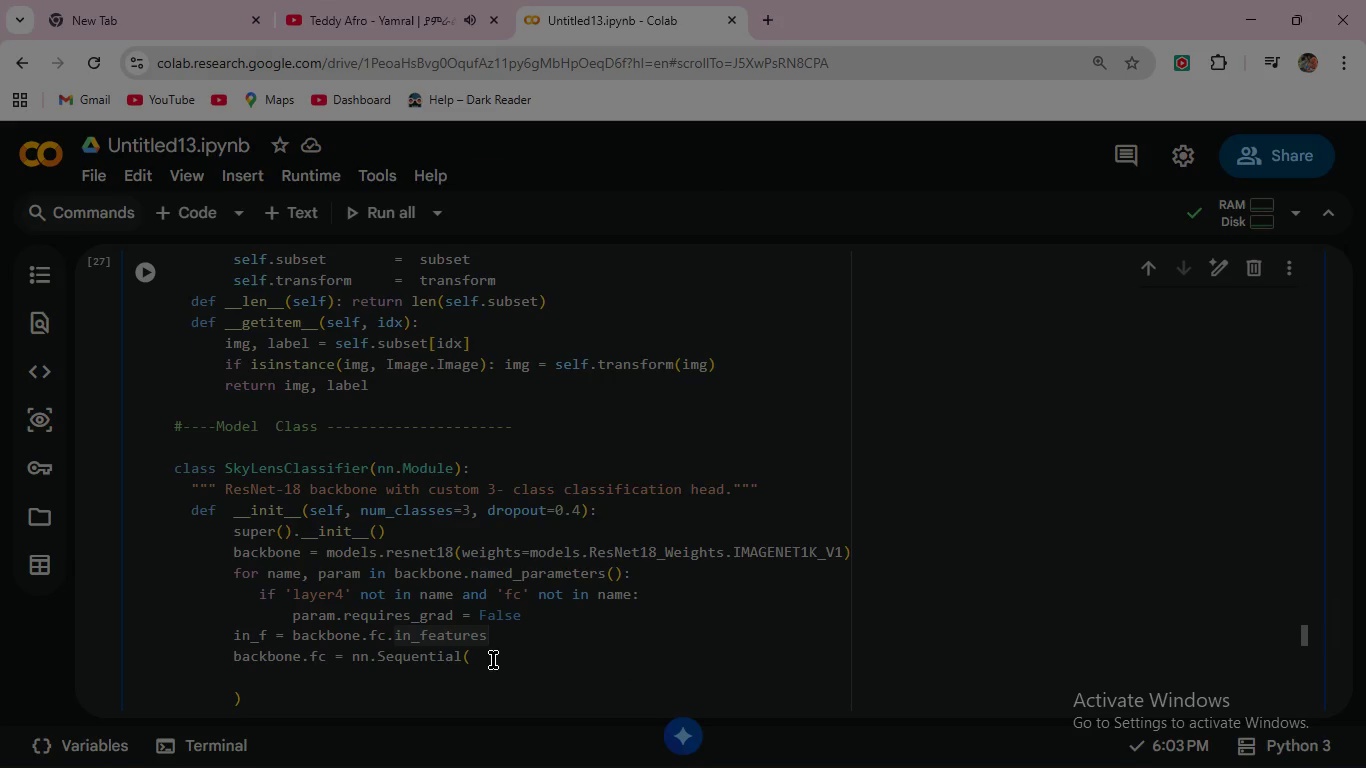 
left_click([493, 660])
 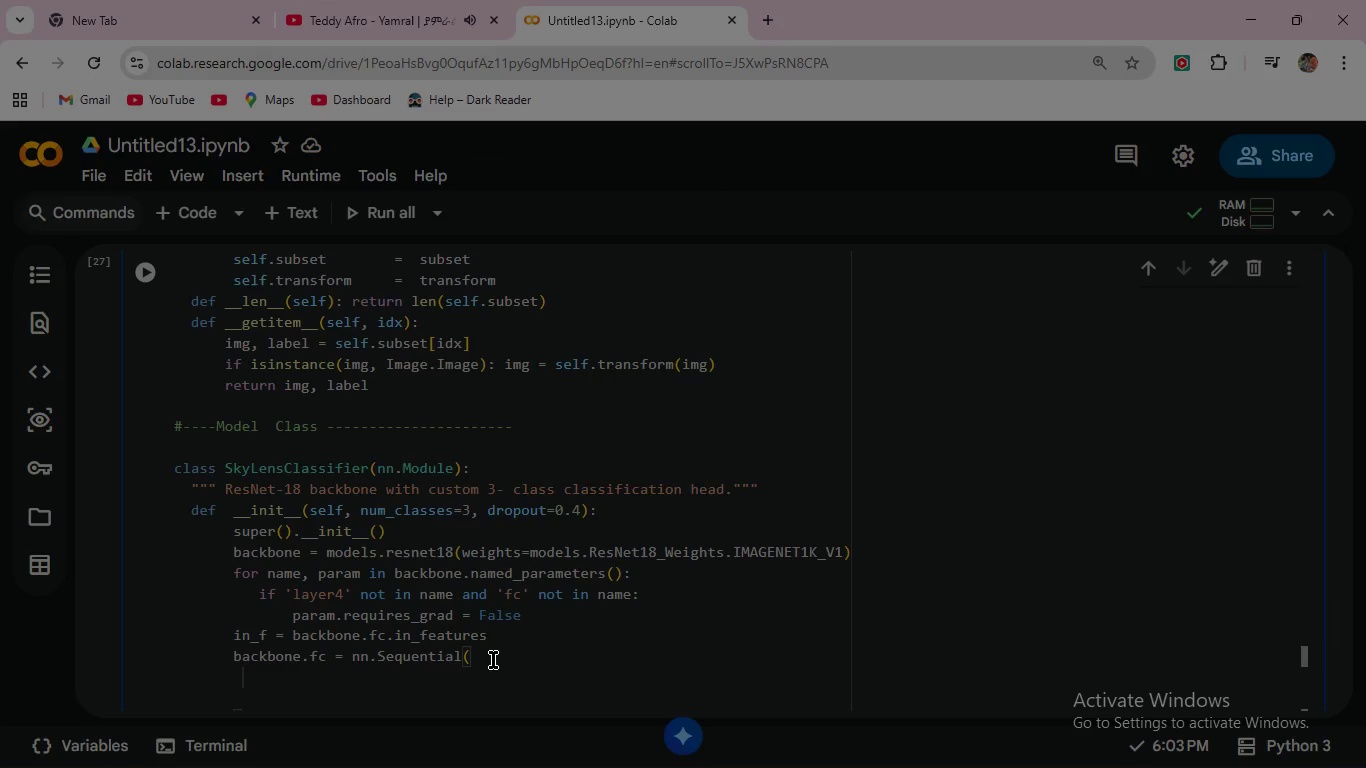 
key(Enter)
 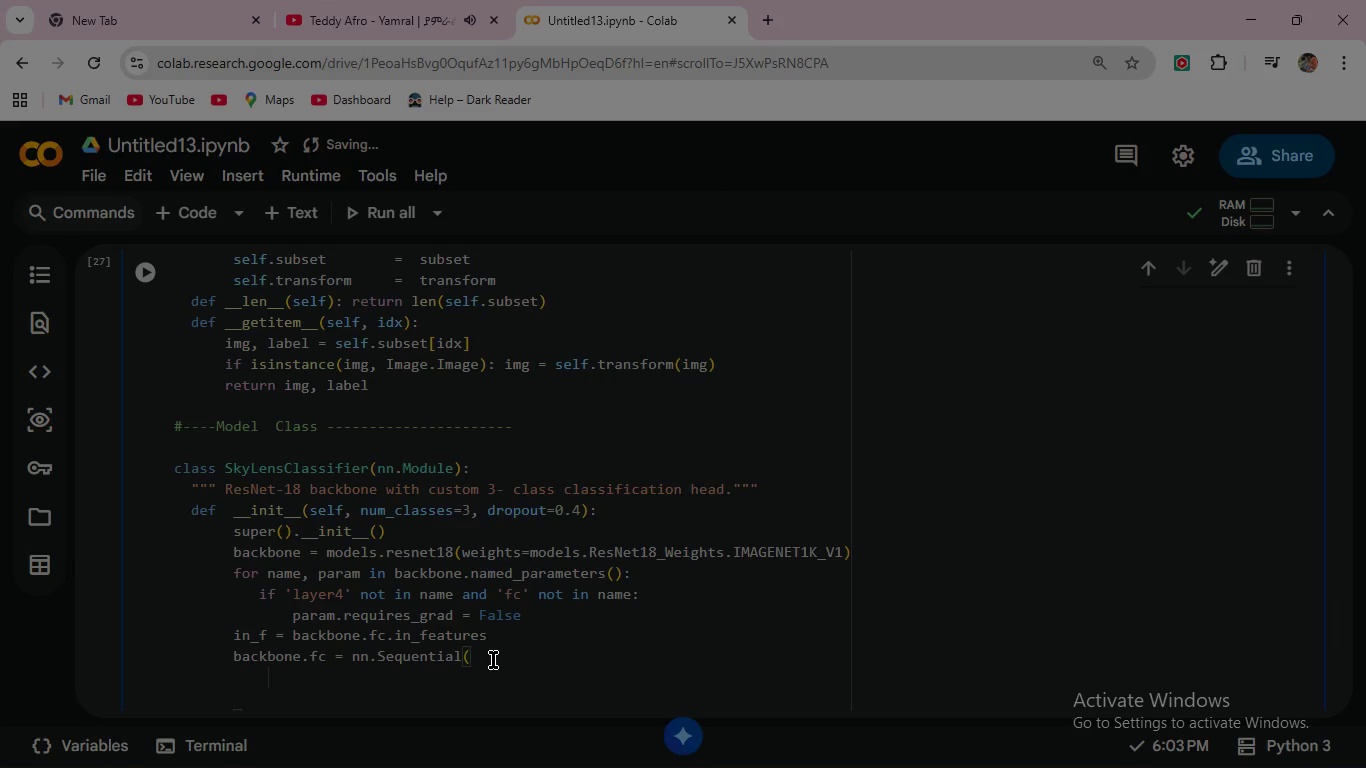 
type(nn.Drop)
 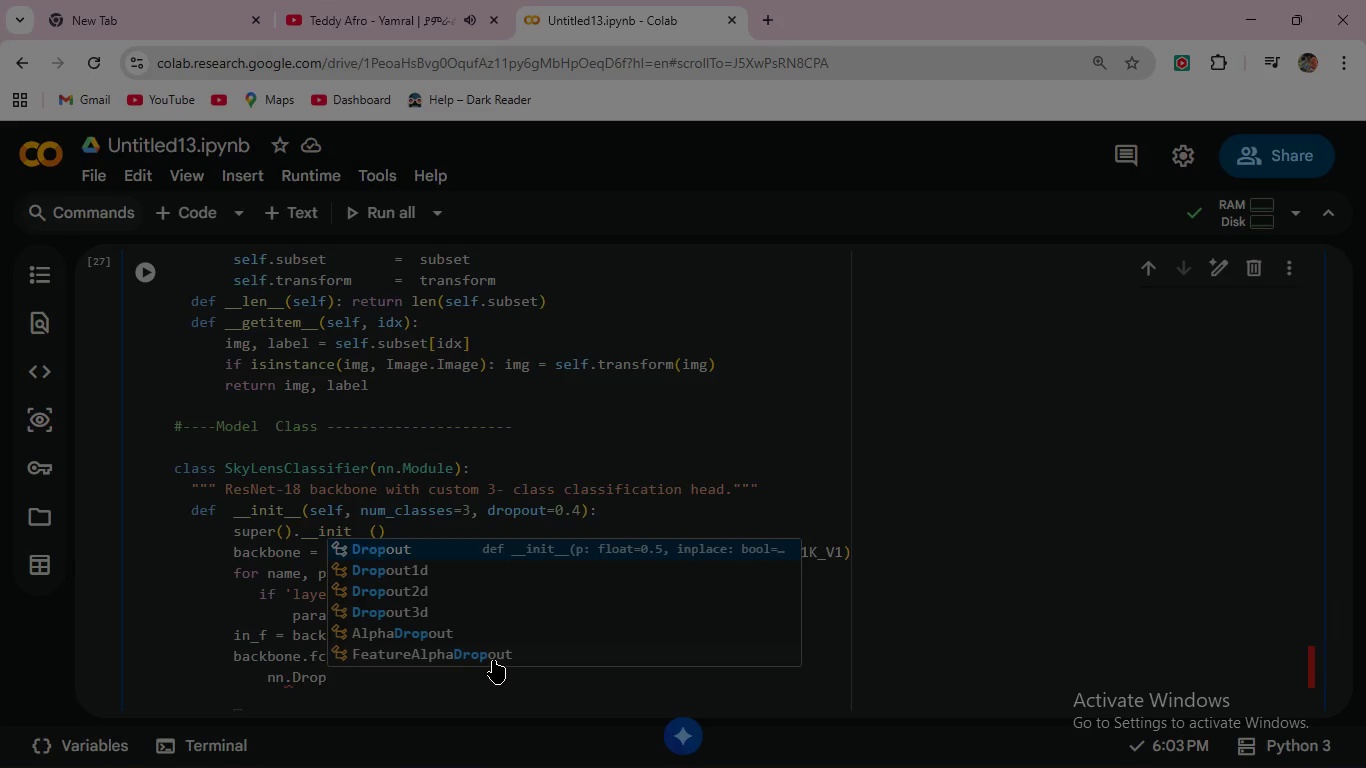 
key(Enter)
 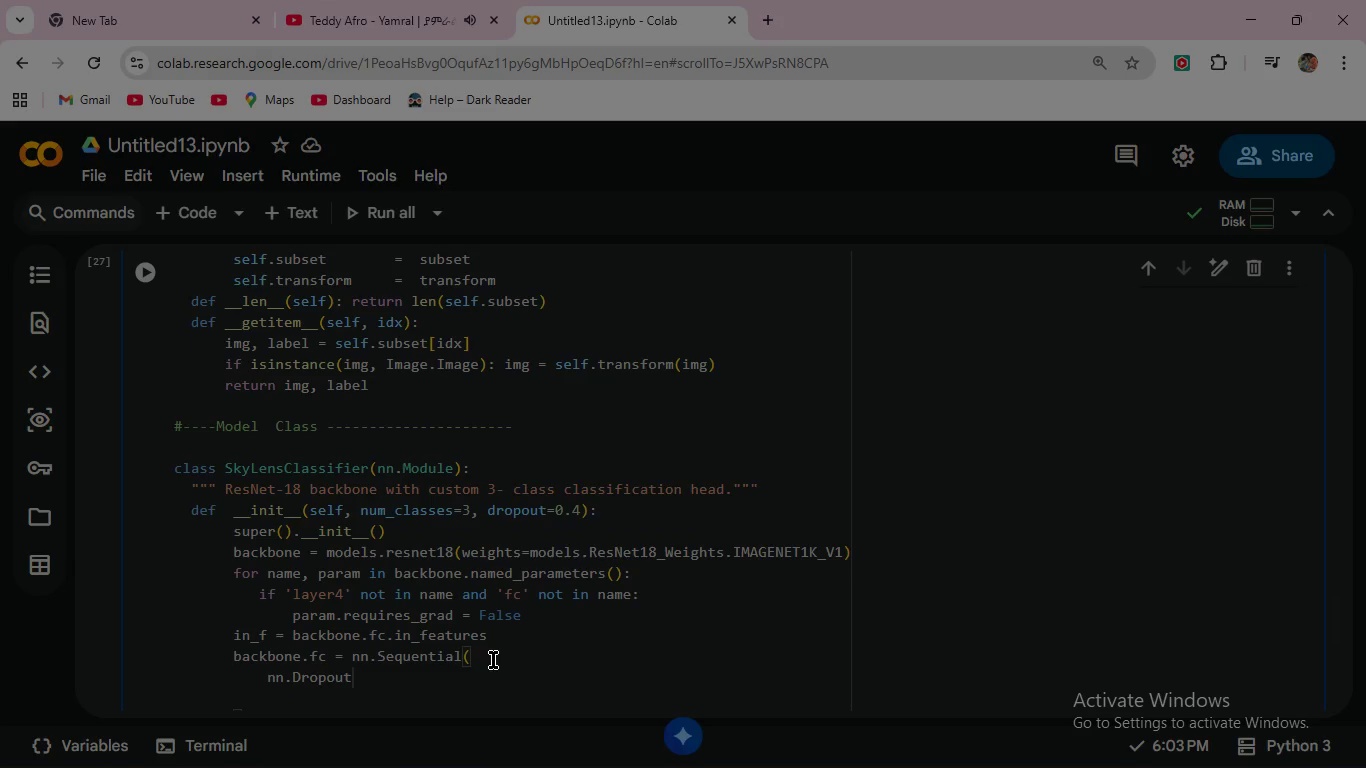 
type((dropout)
 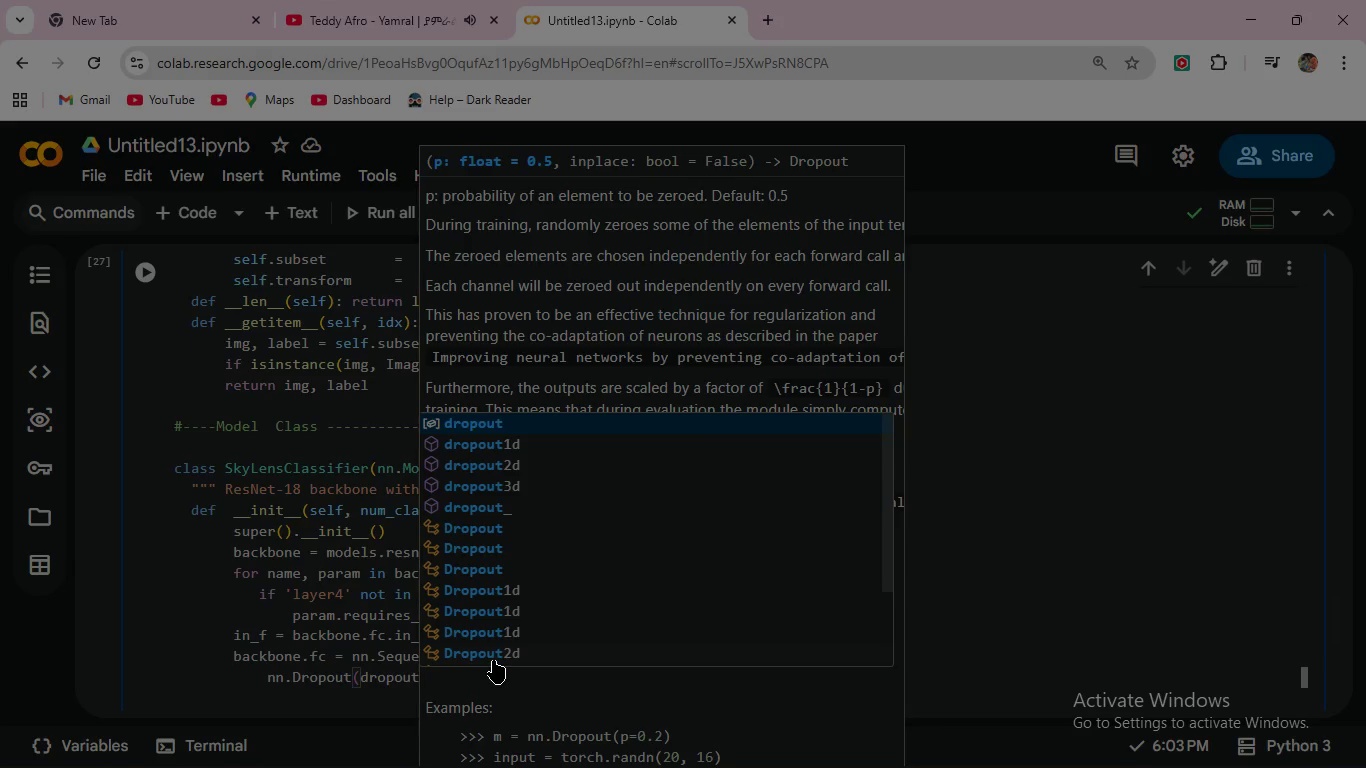 
key(ArrowRight)
 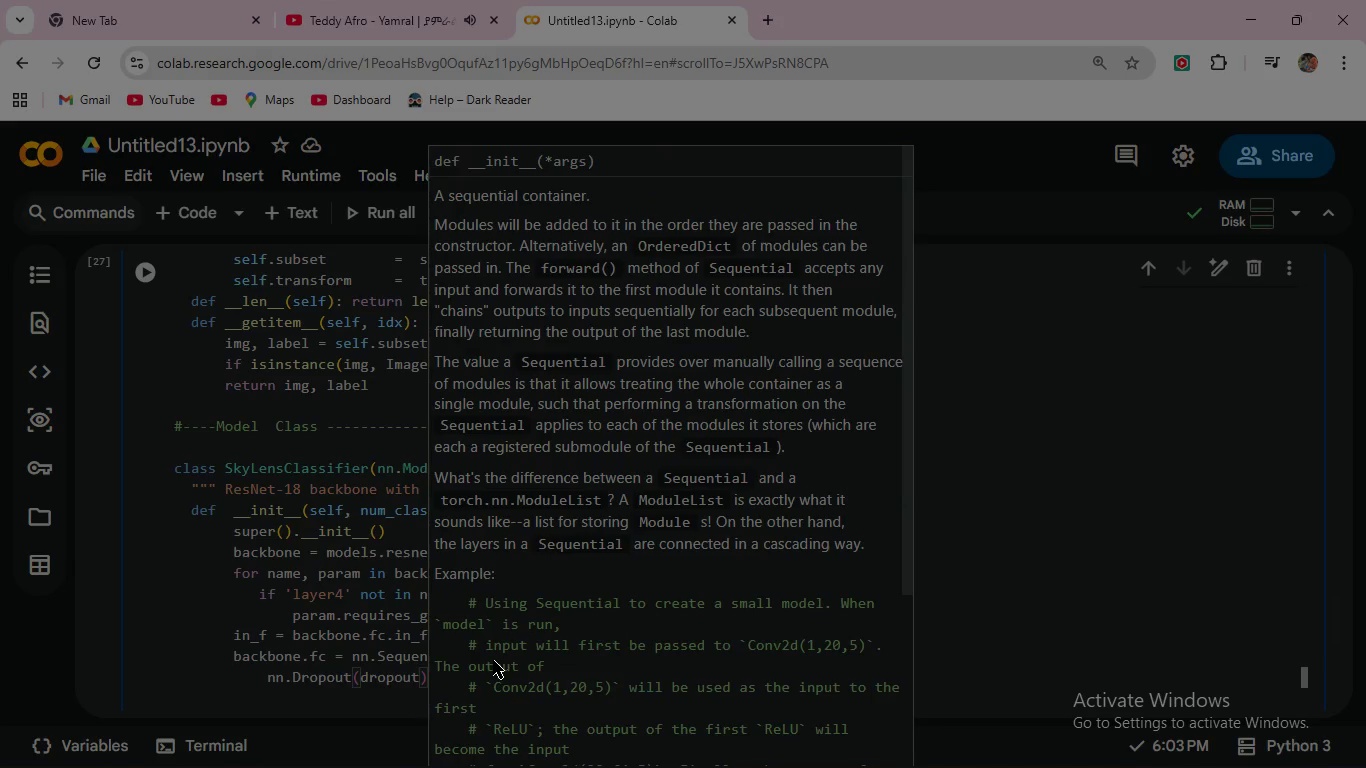 
key(Comma)
 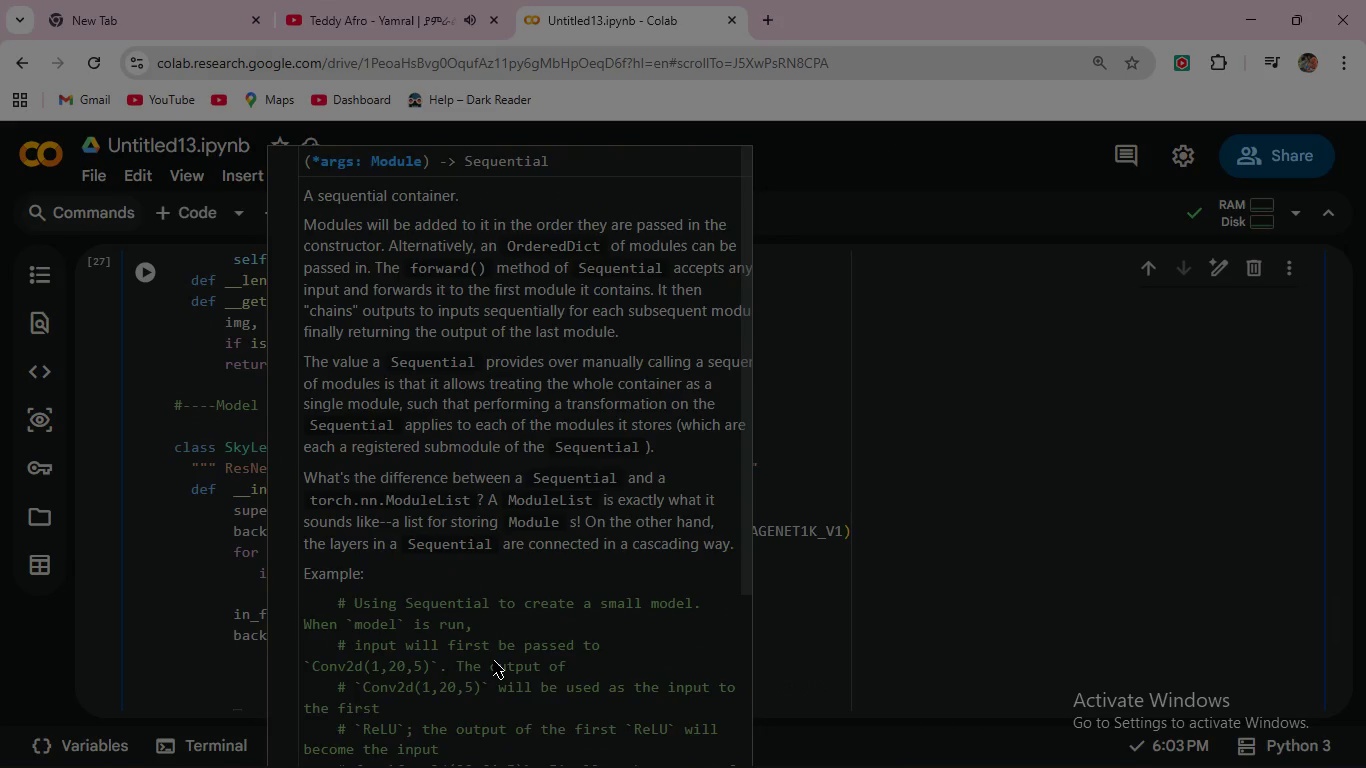 
key(Enter)
 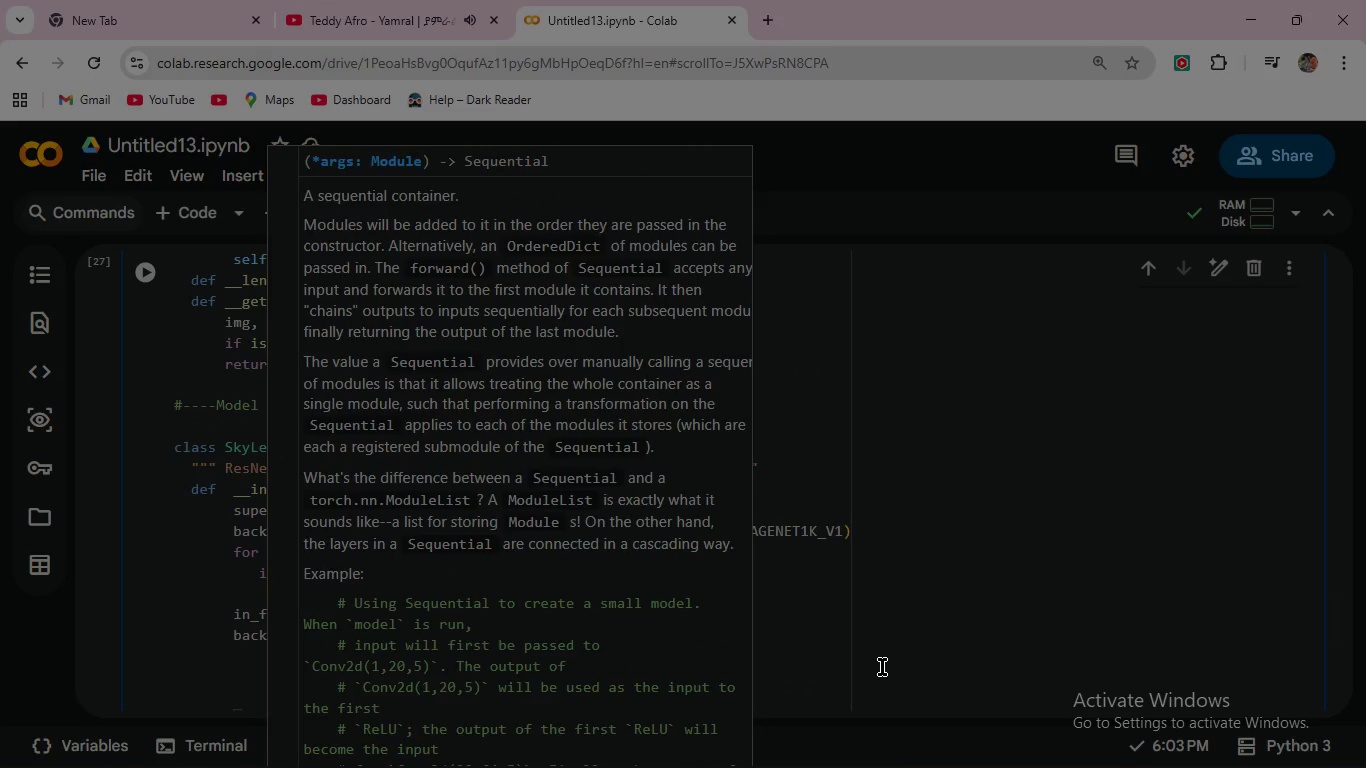 
left_click([882, 667])
 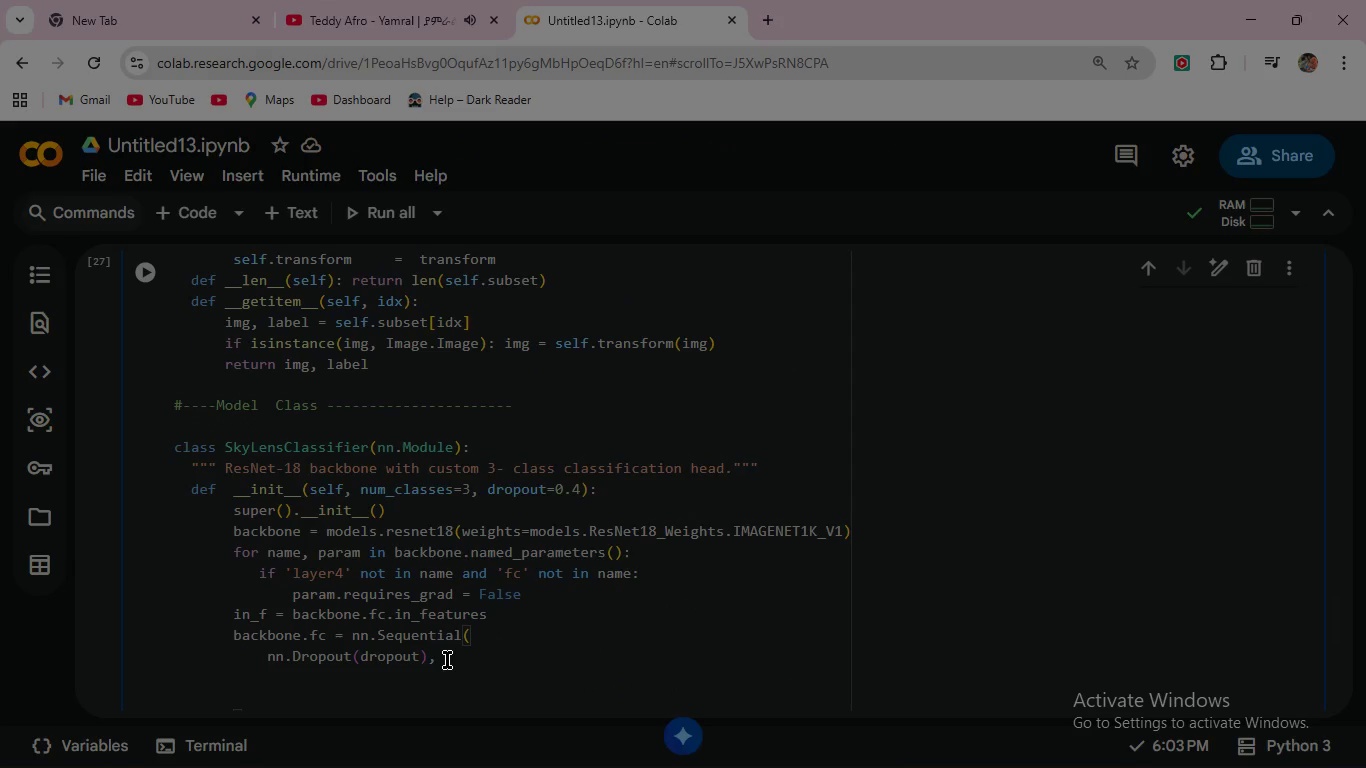 
key(Enter)
 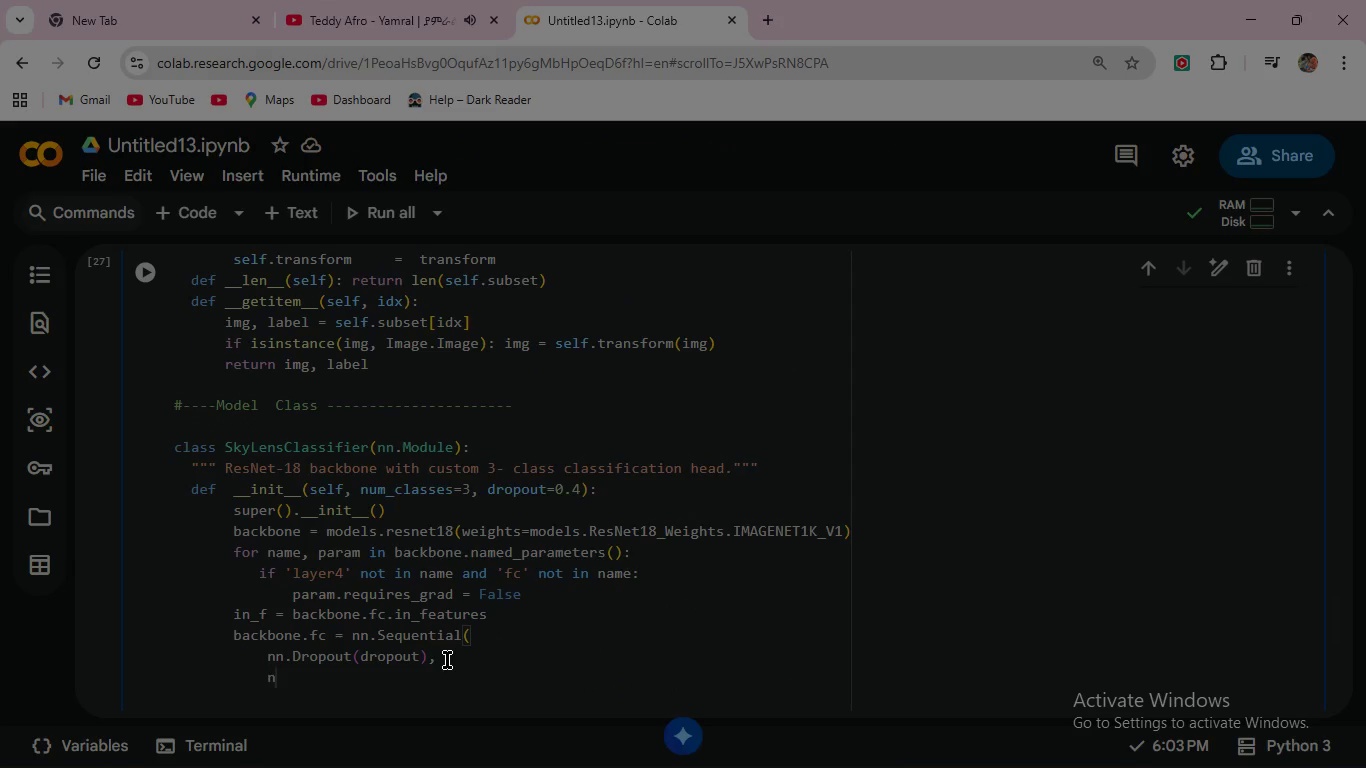 
type(nn.Linear(int_f)
 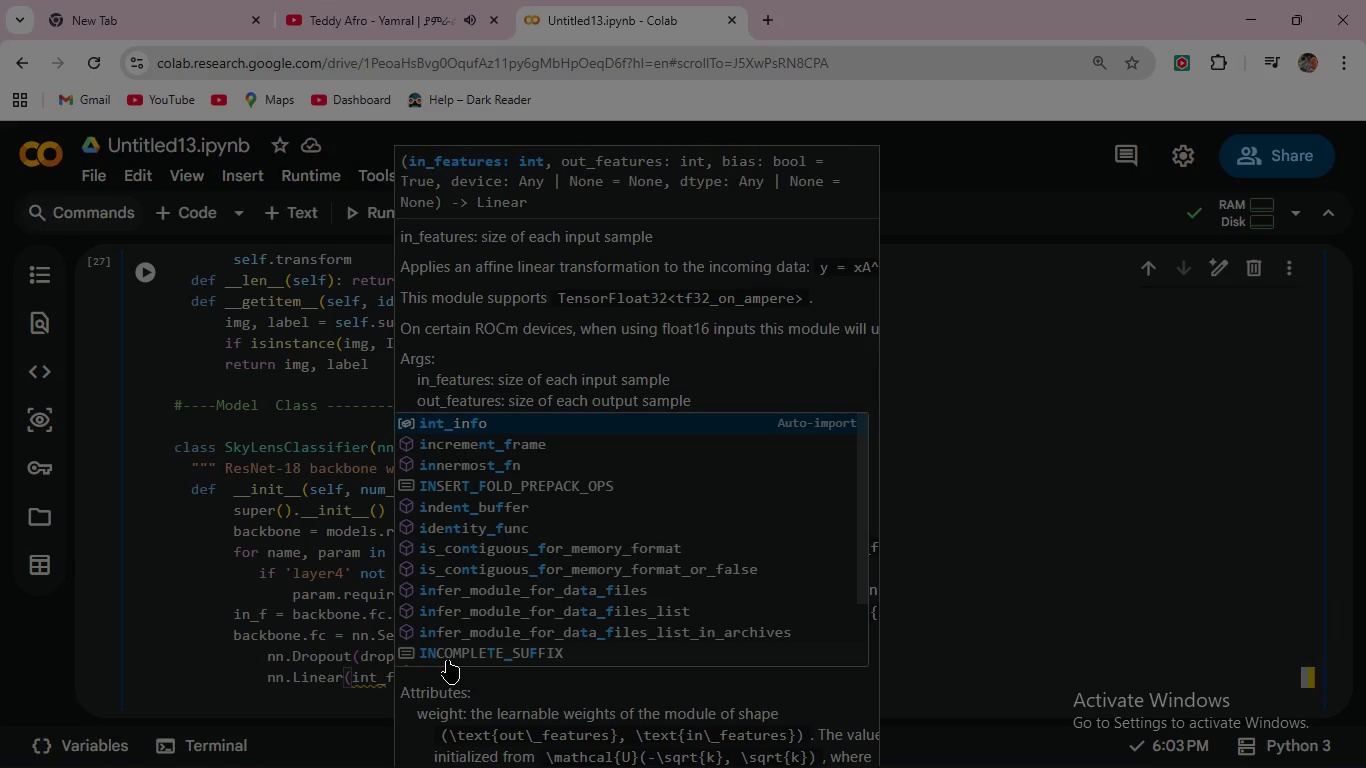 
type(, 256)
 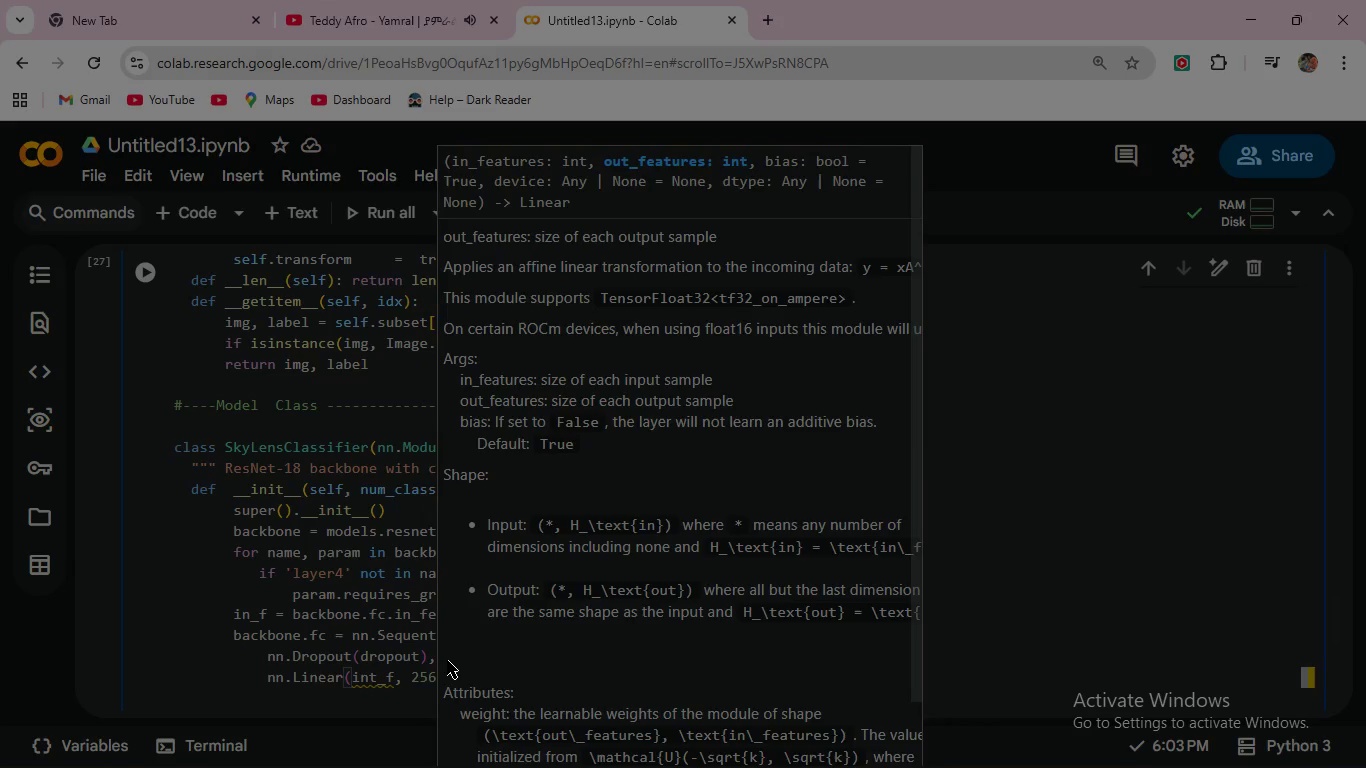 
key(ArrowRight)
 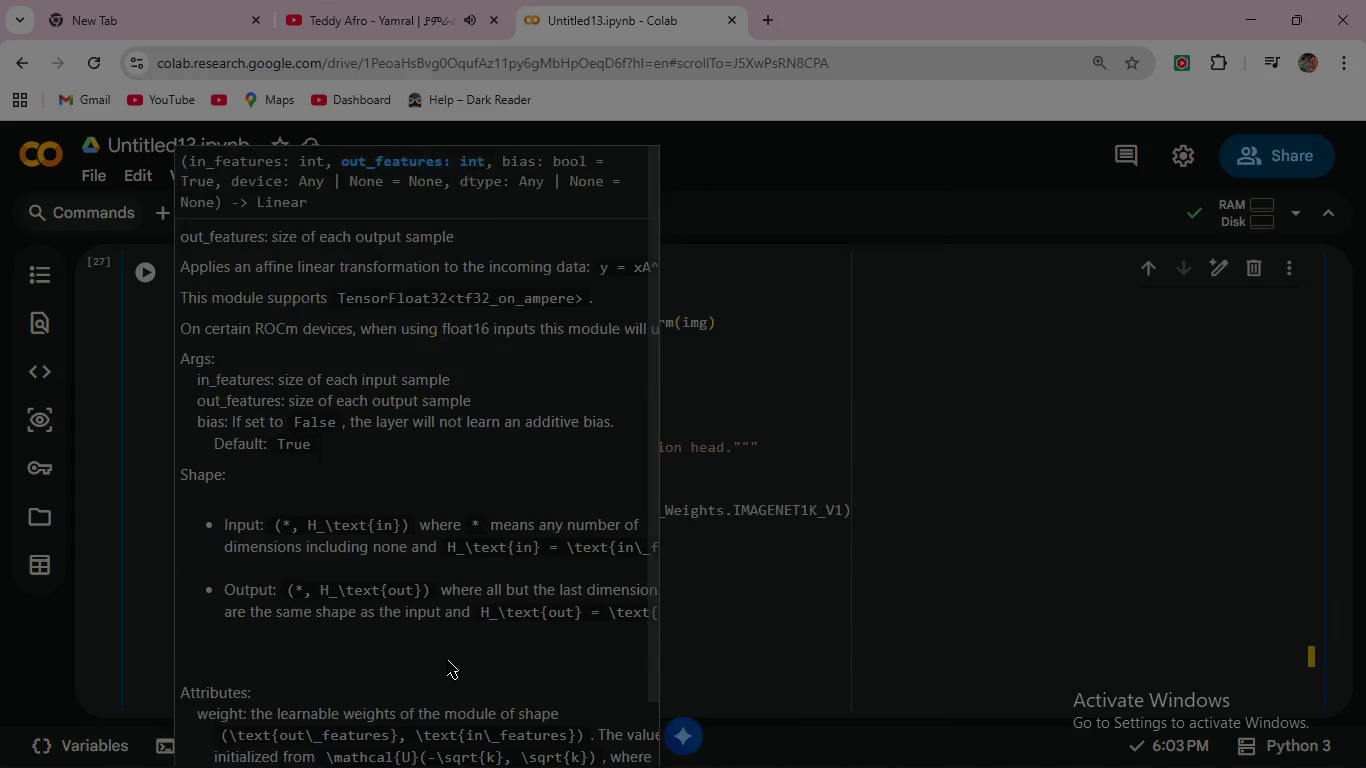 
key(ArrowRight)
 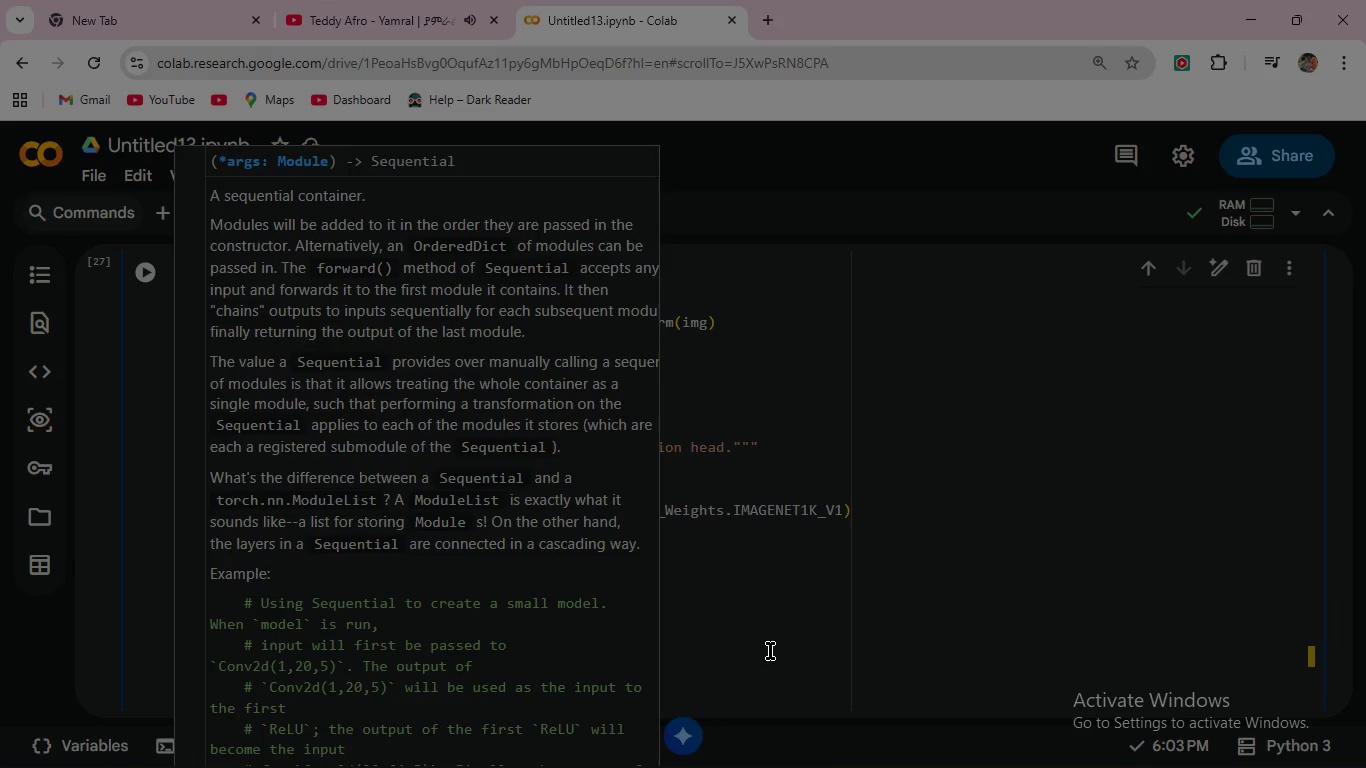 
left_click([770, 651])
 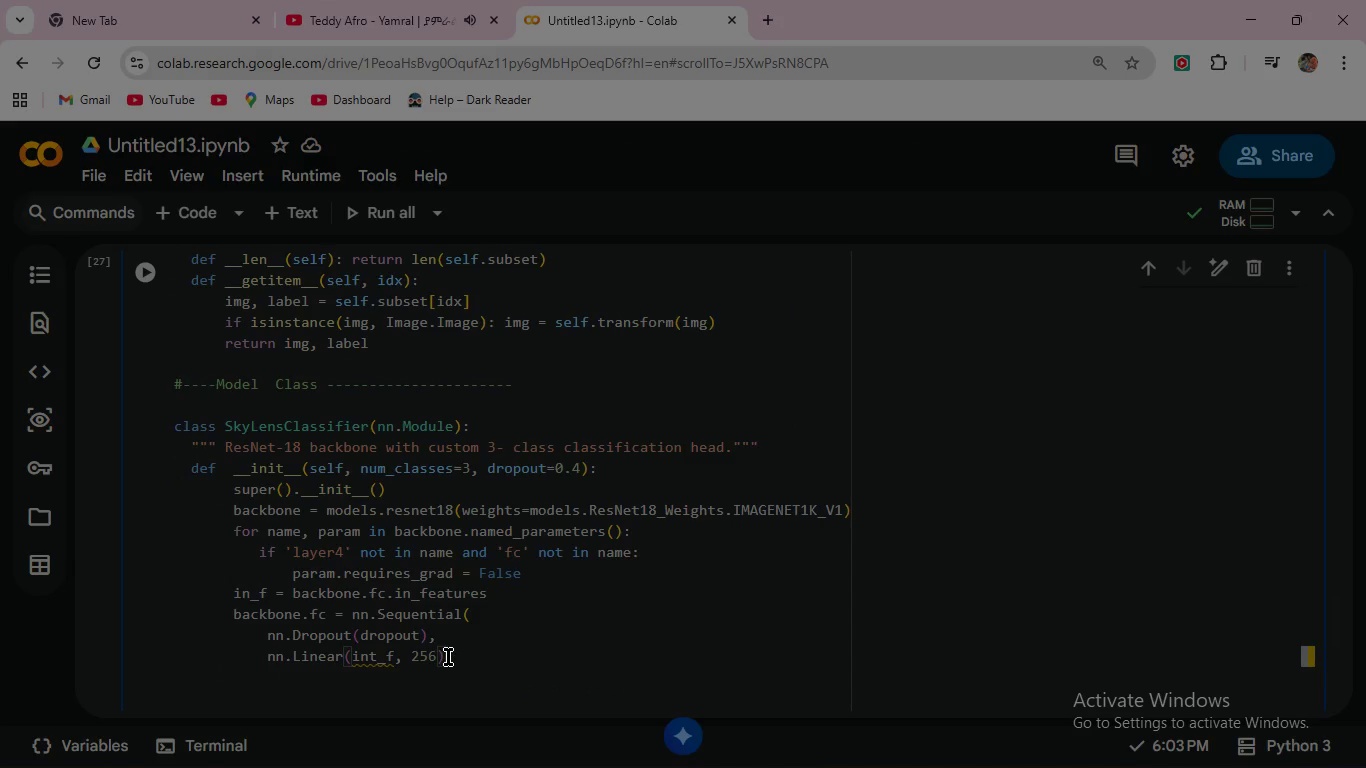 
left_click([453, 654])
 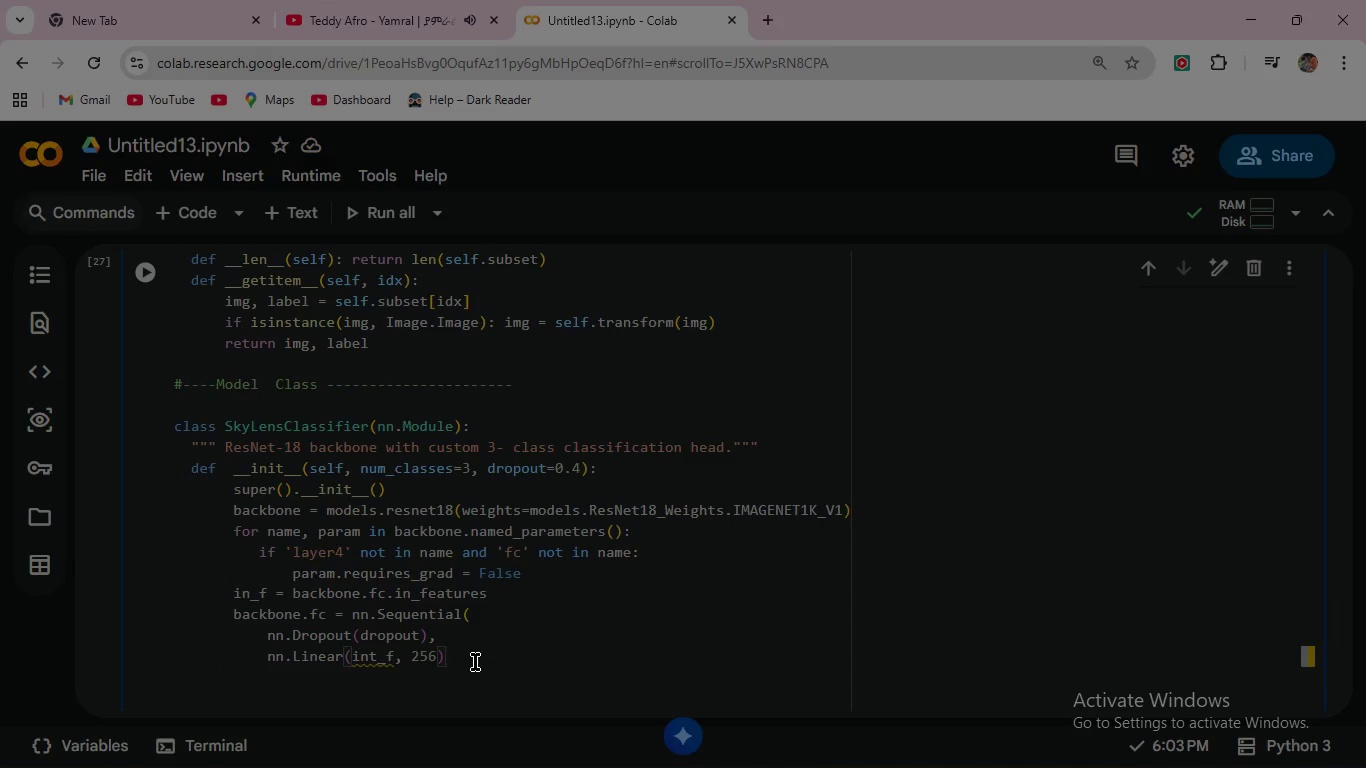 
key(Comma)
 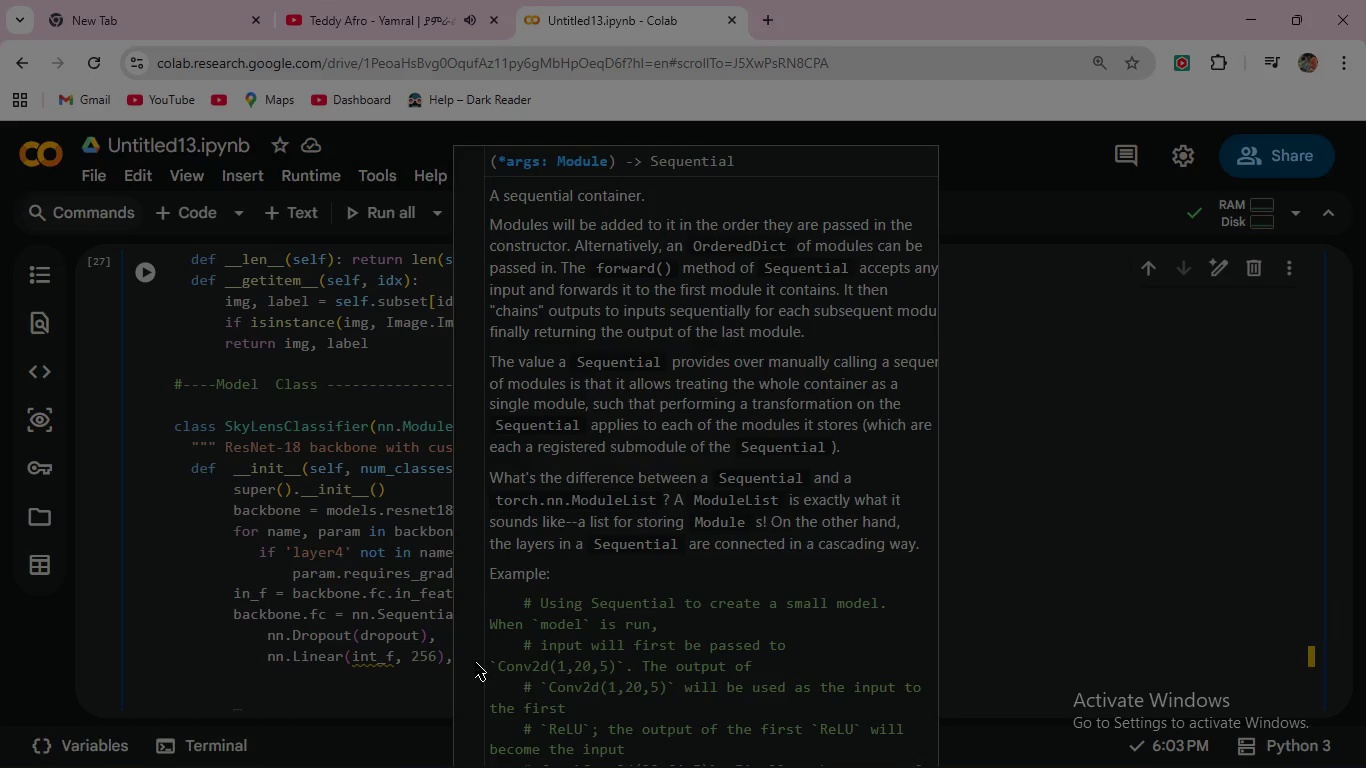 
wait(6.48)
 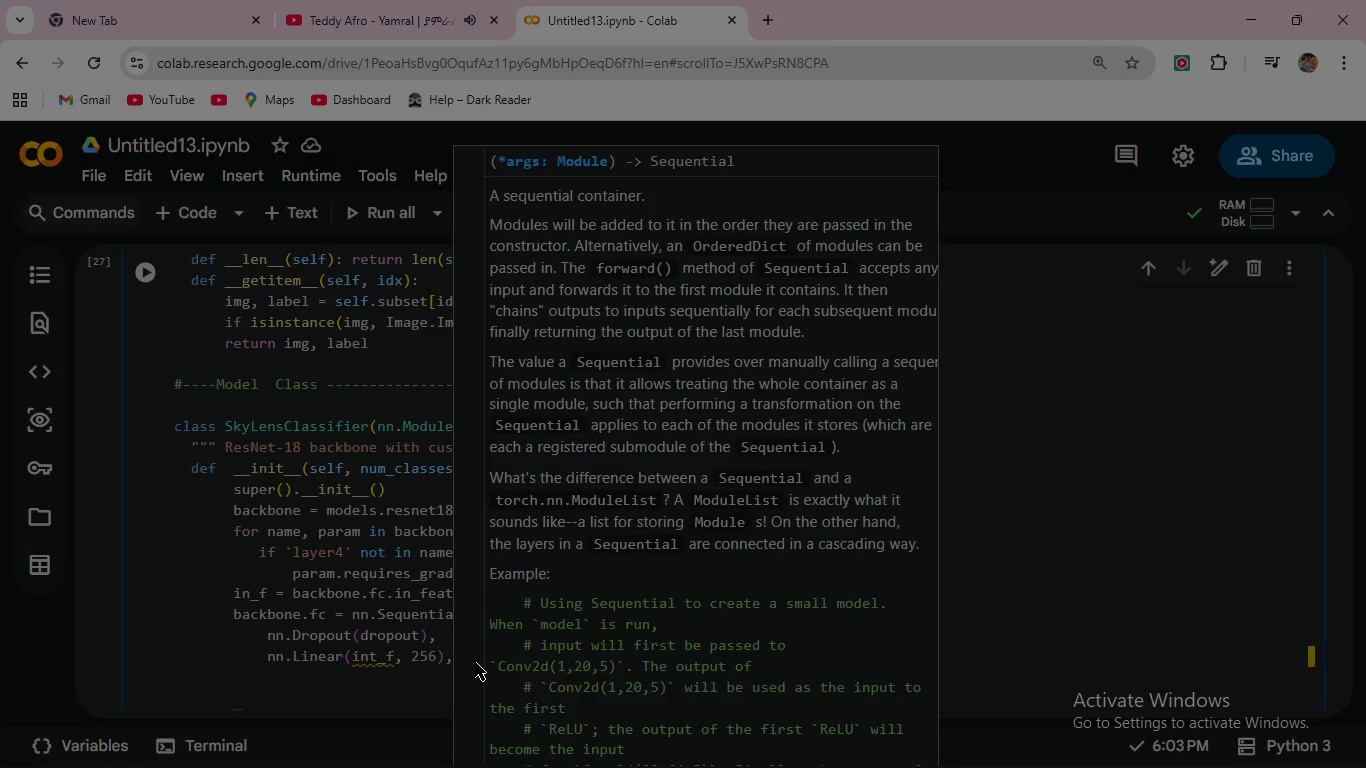 
left_click([432, 647])
 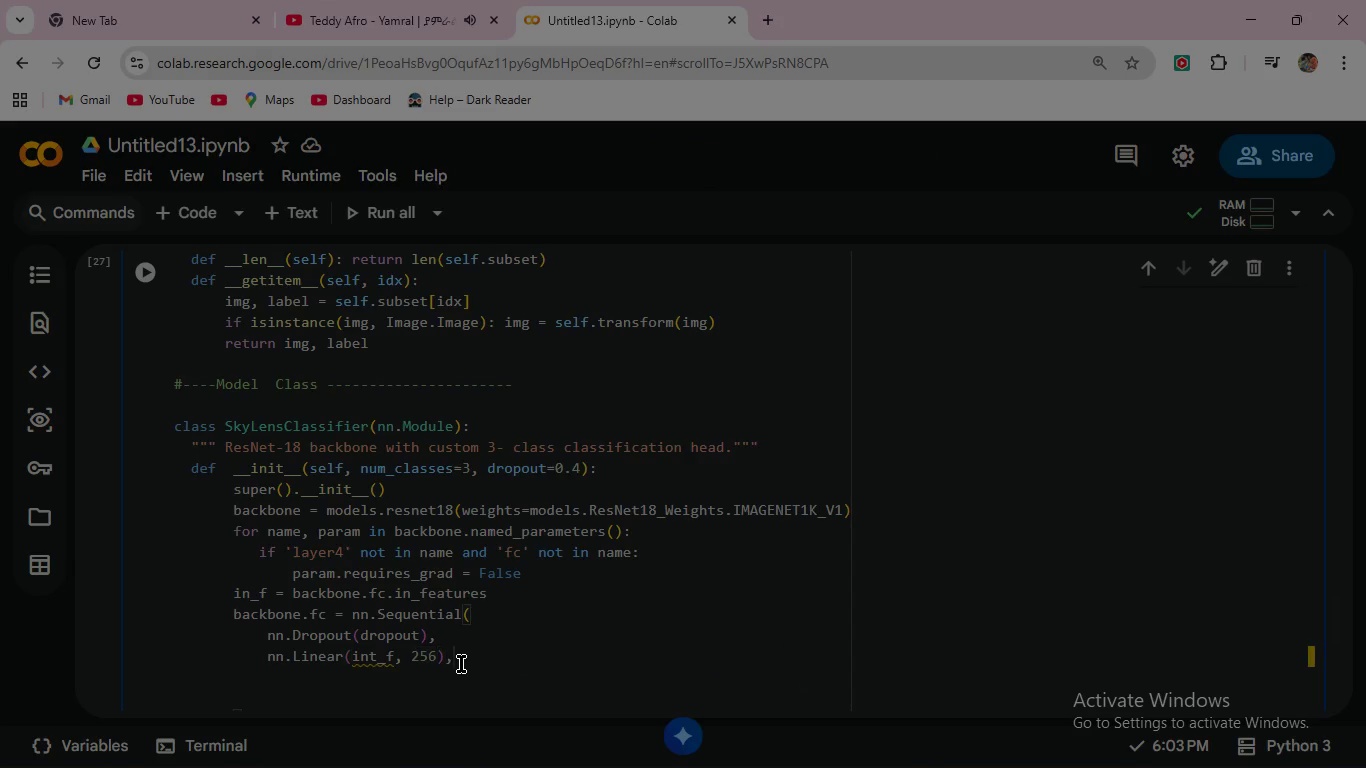 
left_click([461, 664])
 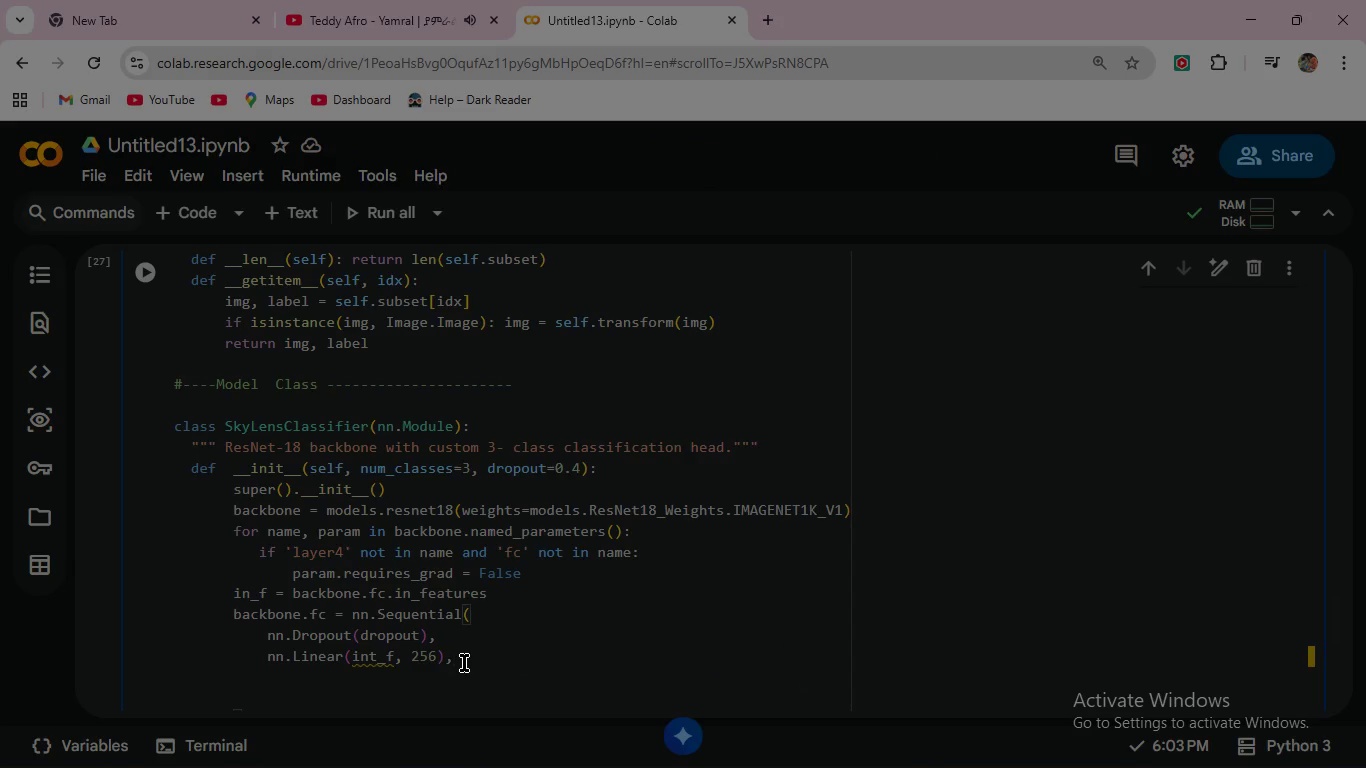 
wait(5.58)
 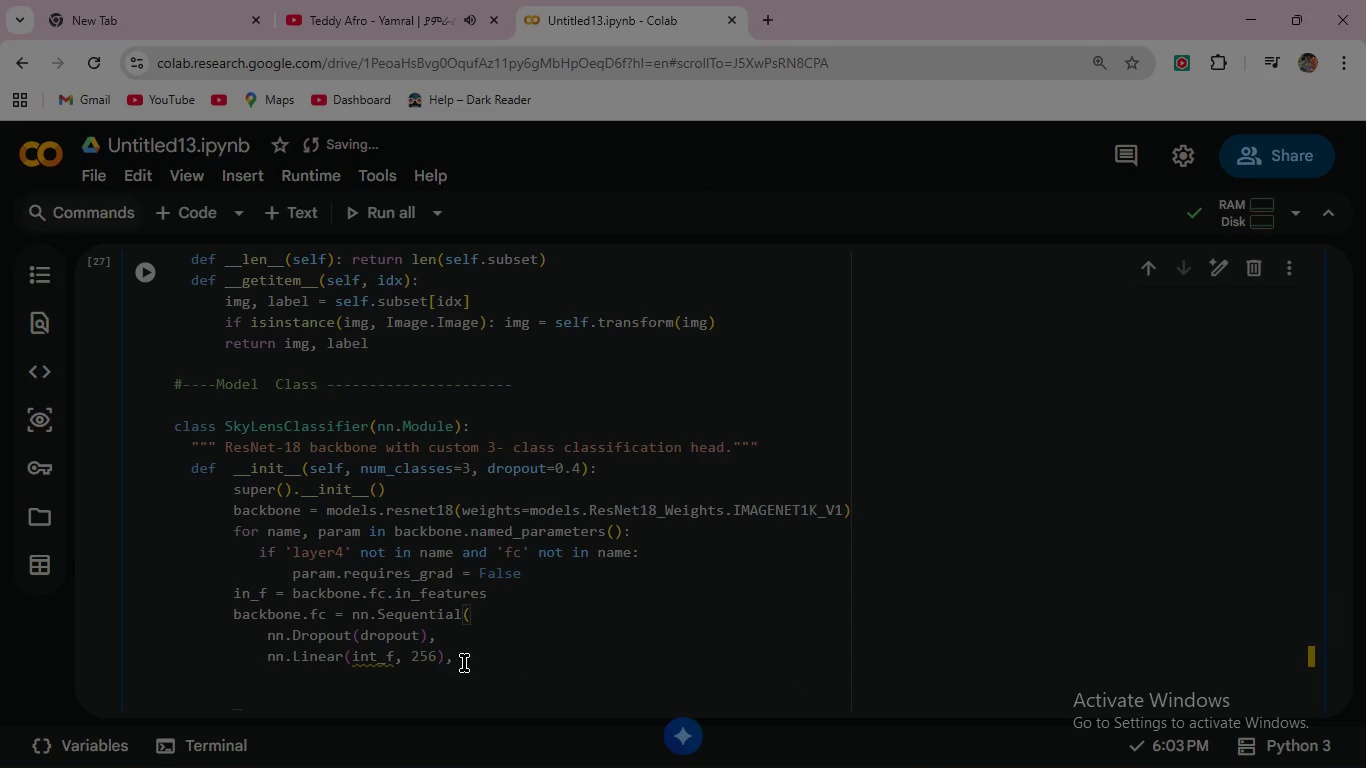 
key(Enter)
 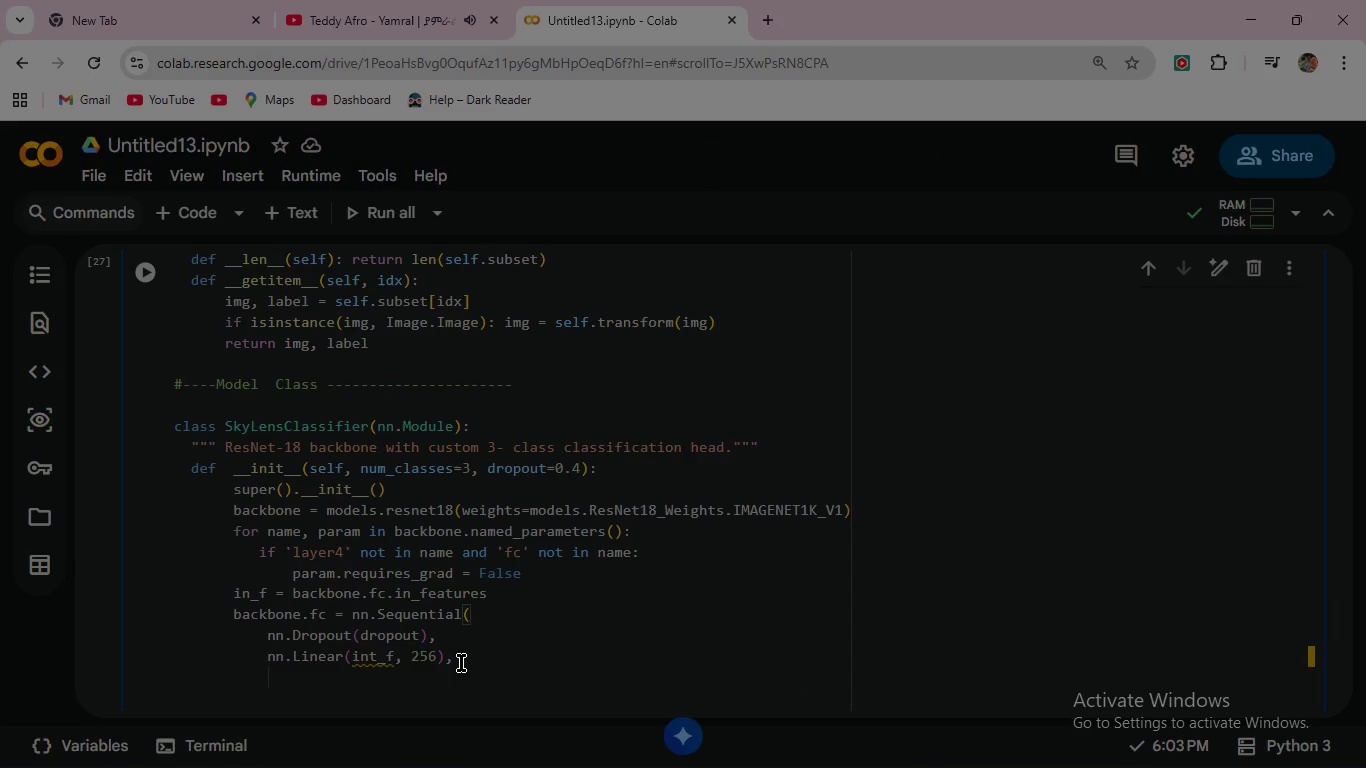 
type(nn.)
 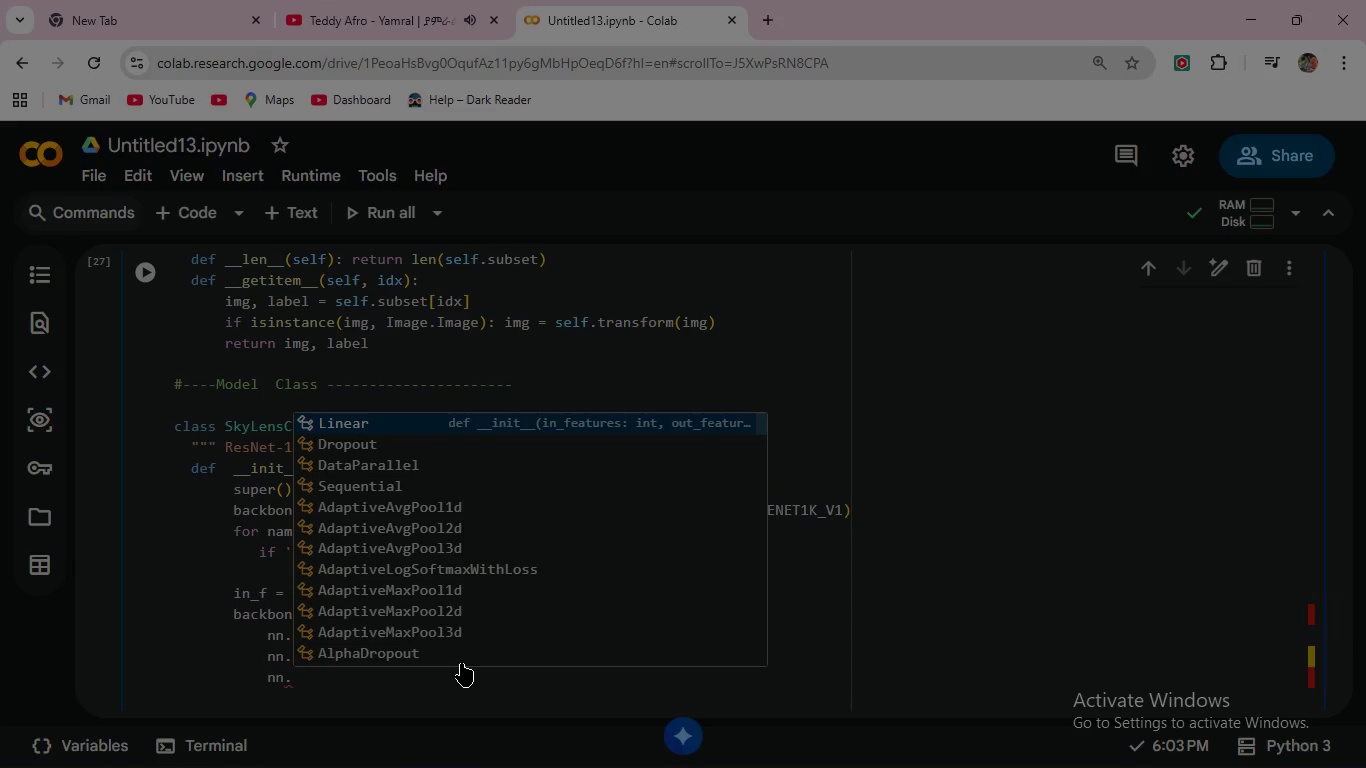 
type(ReLU)
 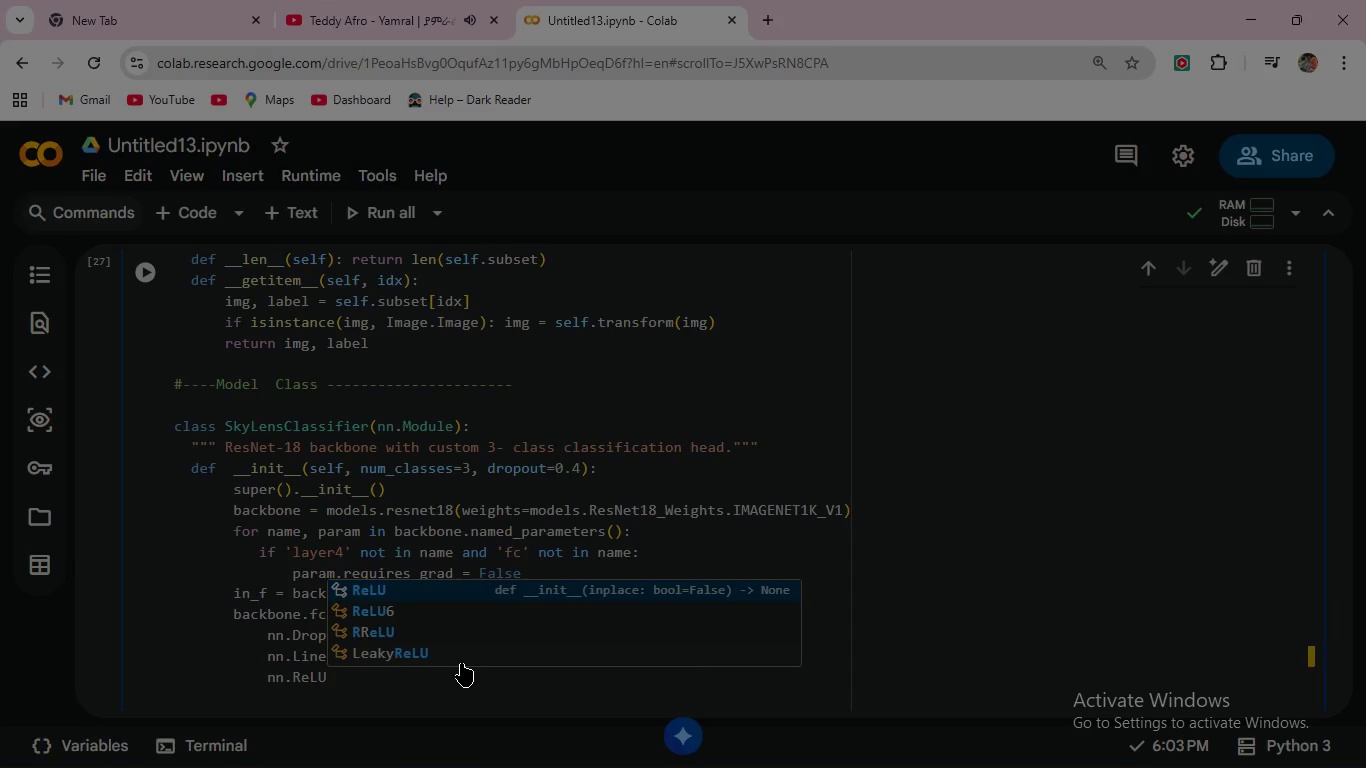 
key(Shift+9)
 